 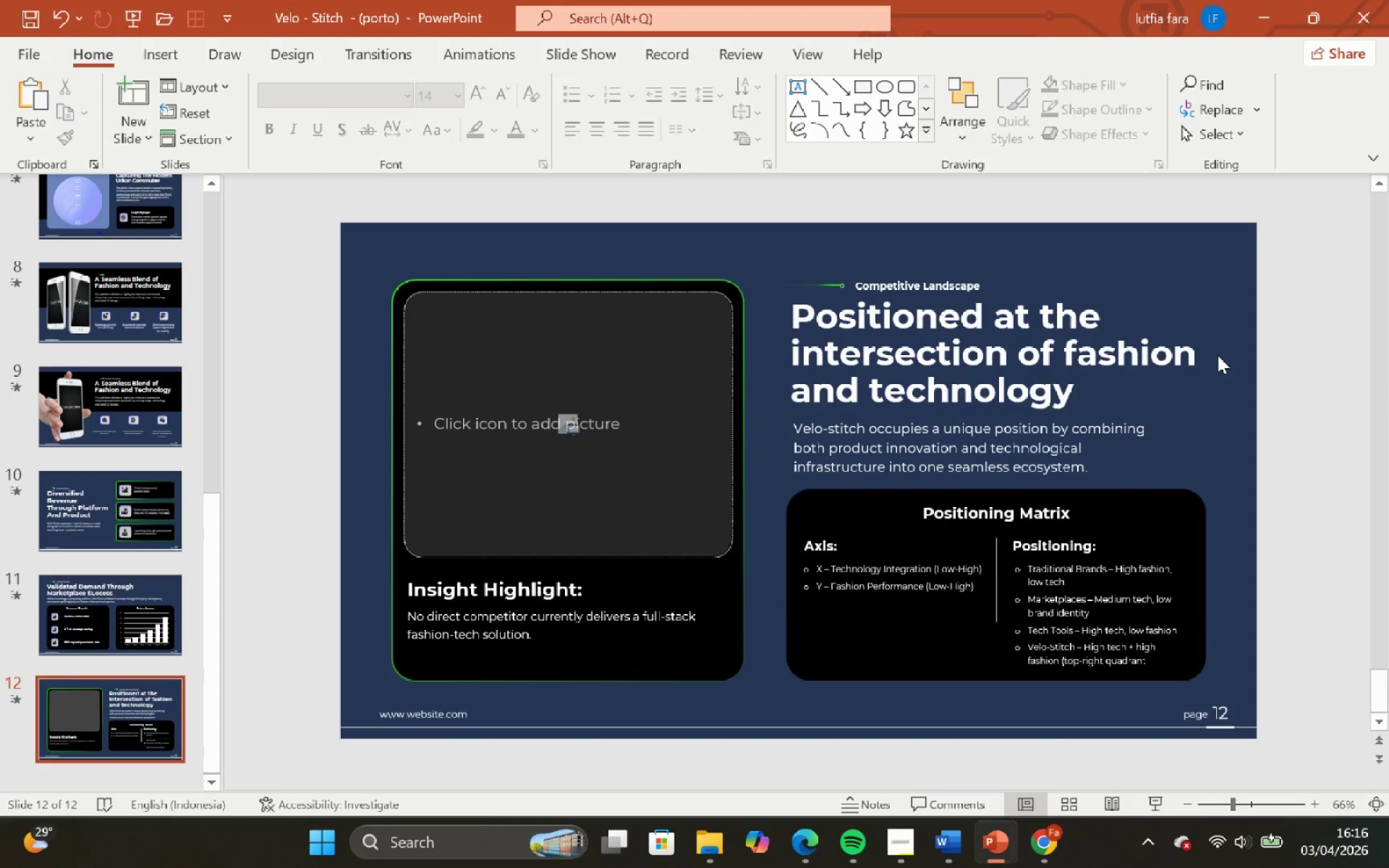 
left_click([942, 569])
 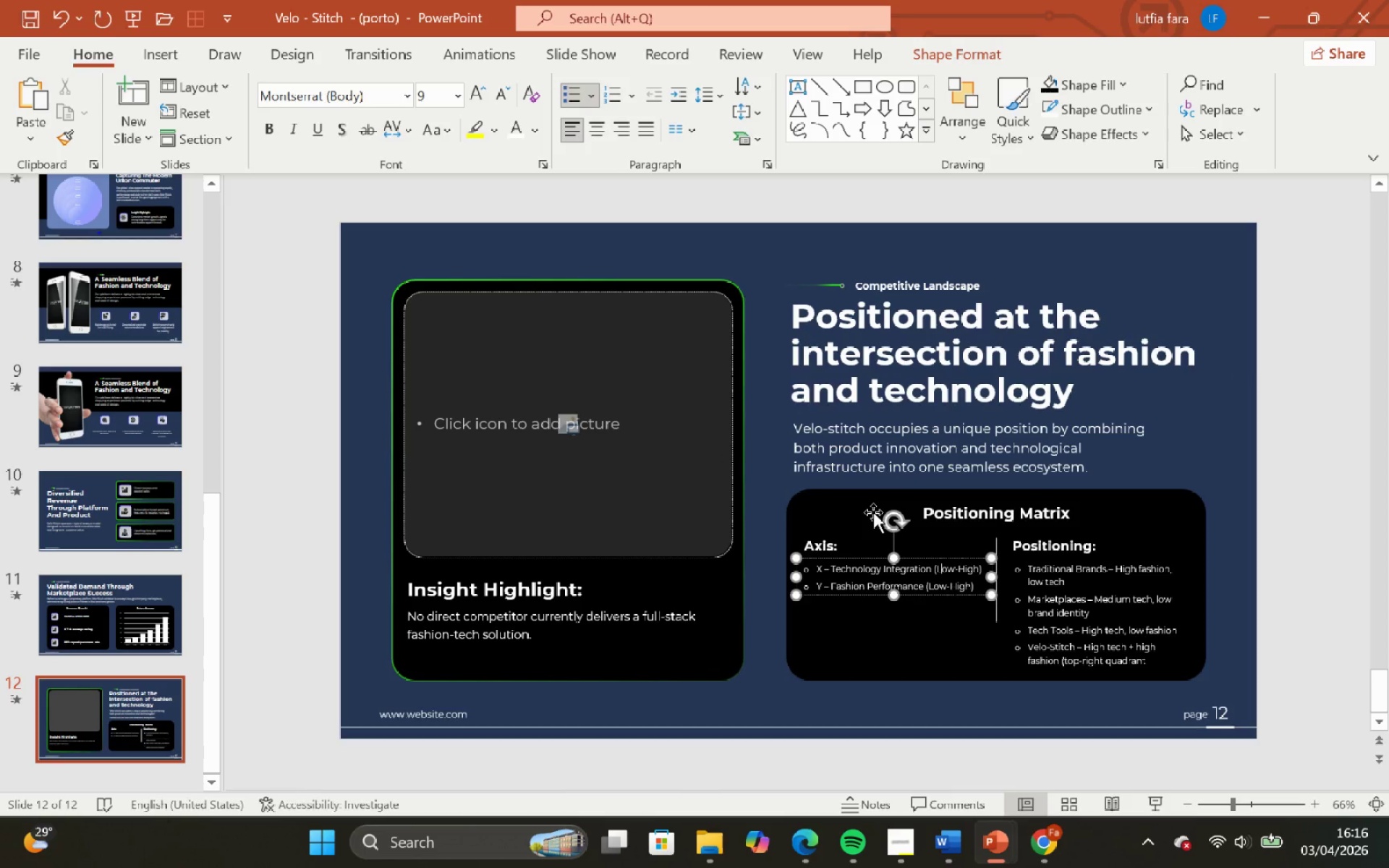 
left_click([873, 512])
 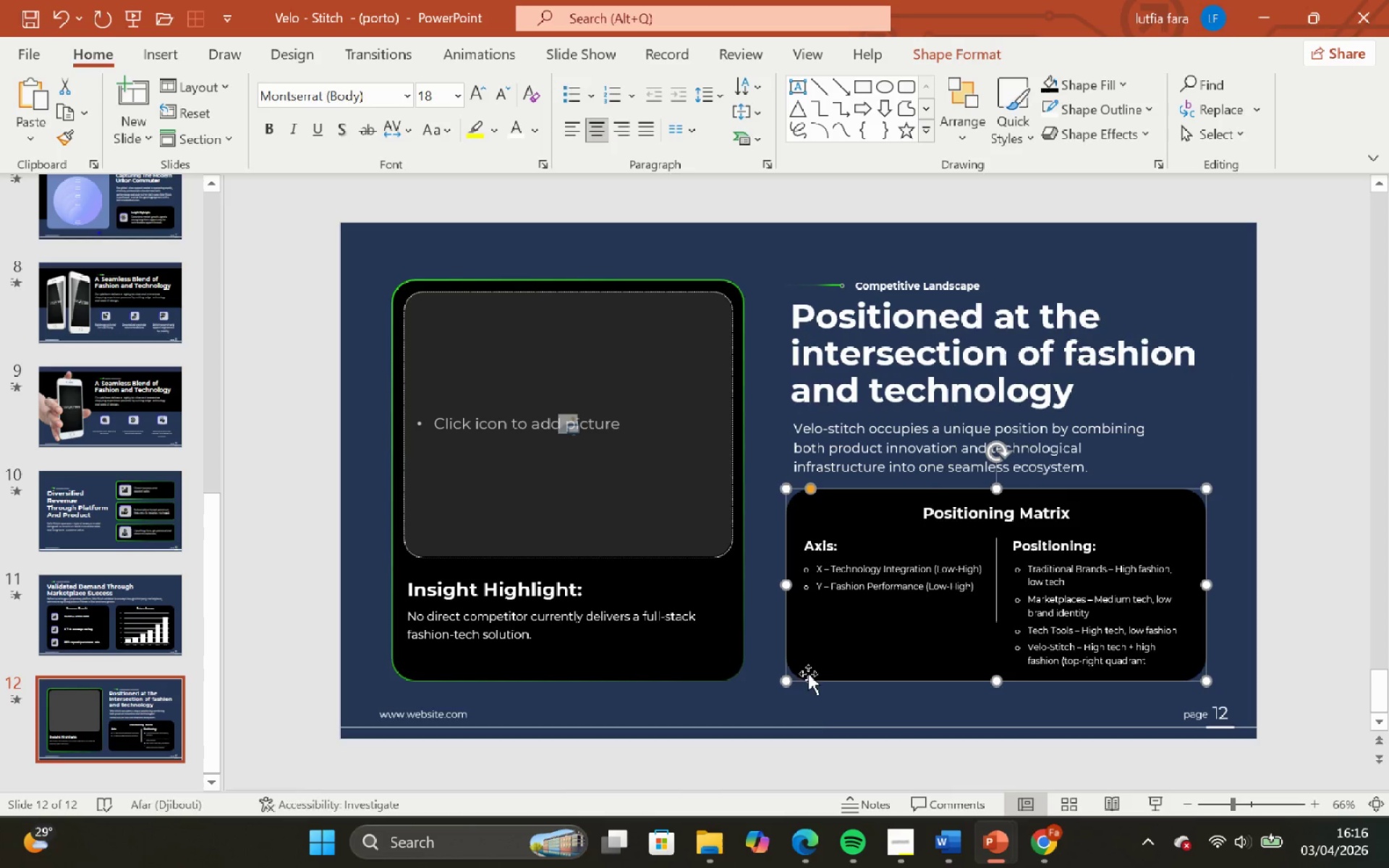 
left_click([815, 709])
 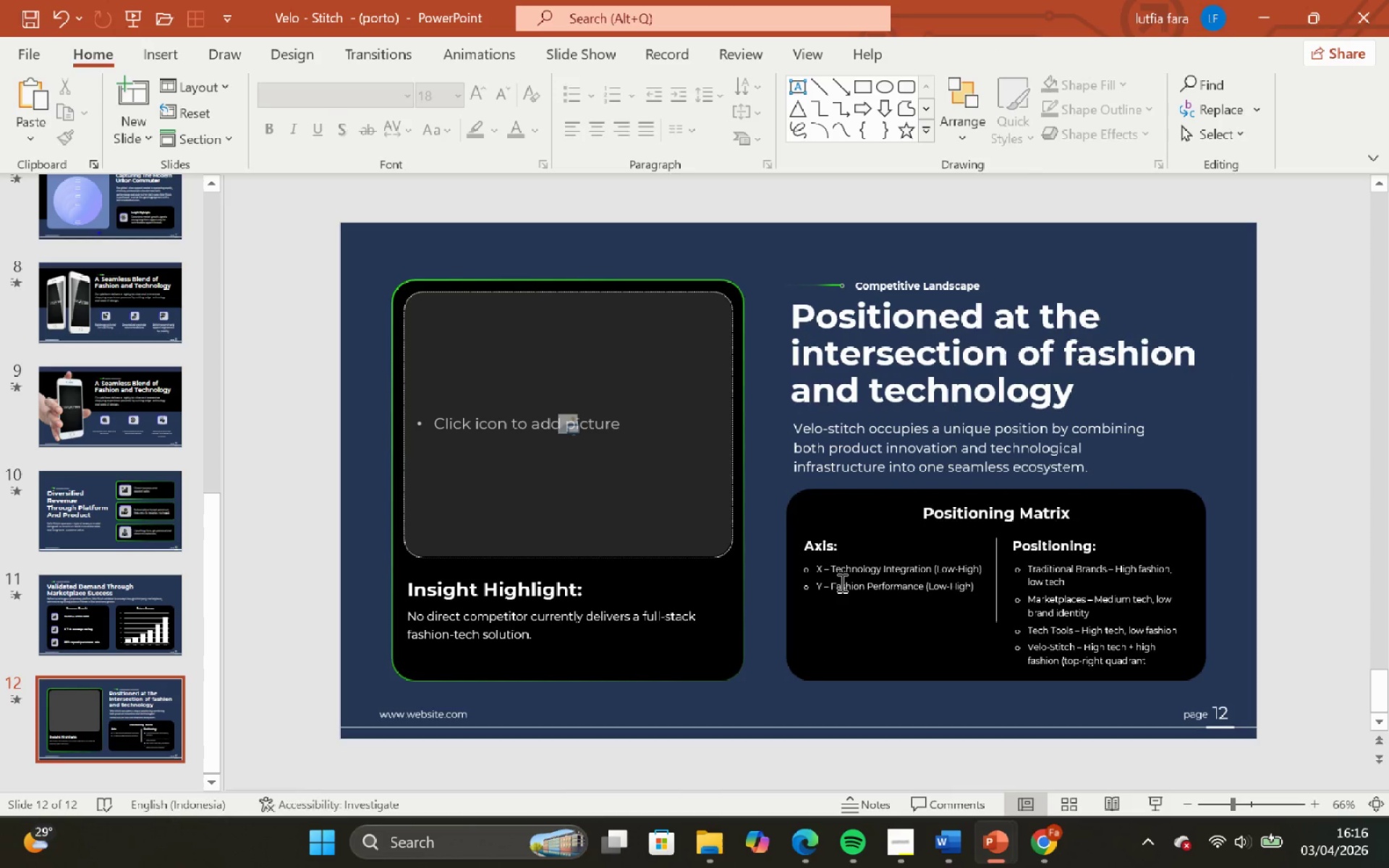 
left_click([842, 584])
 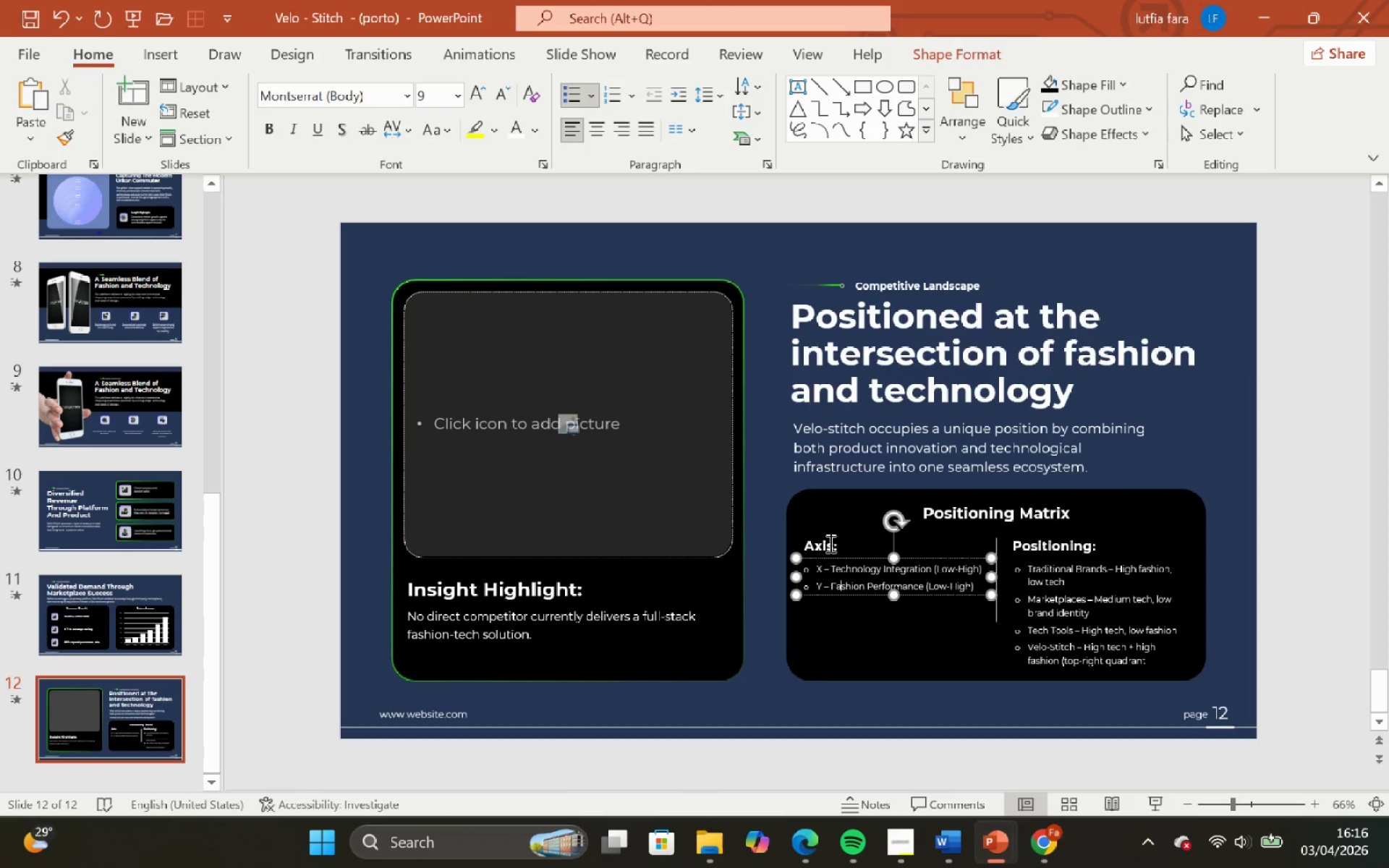 
hold_key(key=ShiftLeft, duration=0.84)
left_click([828, 542])
 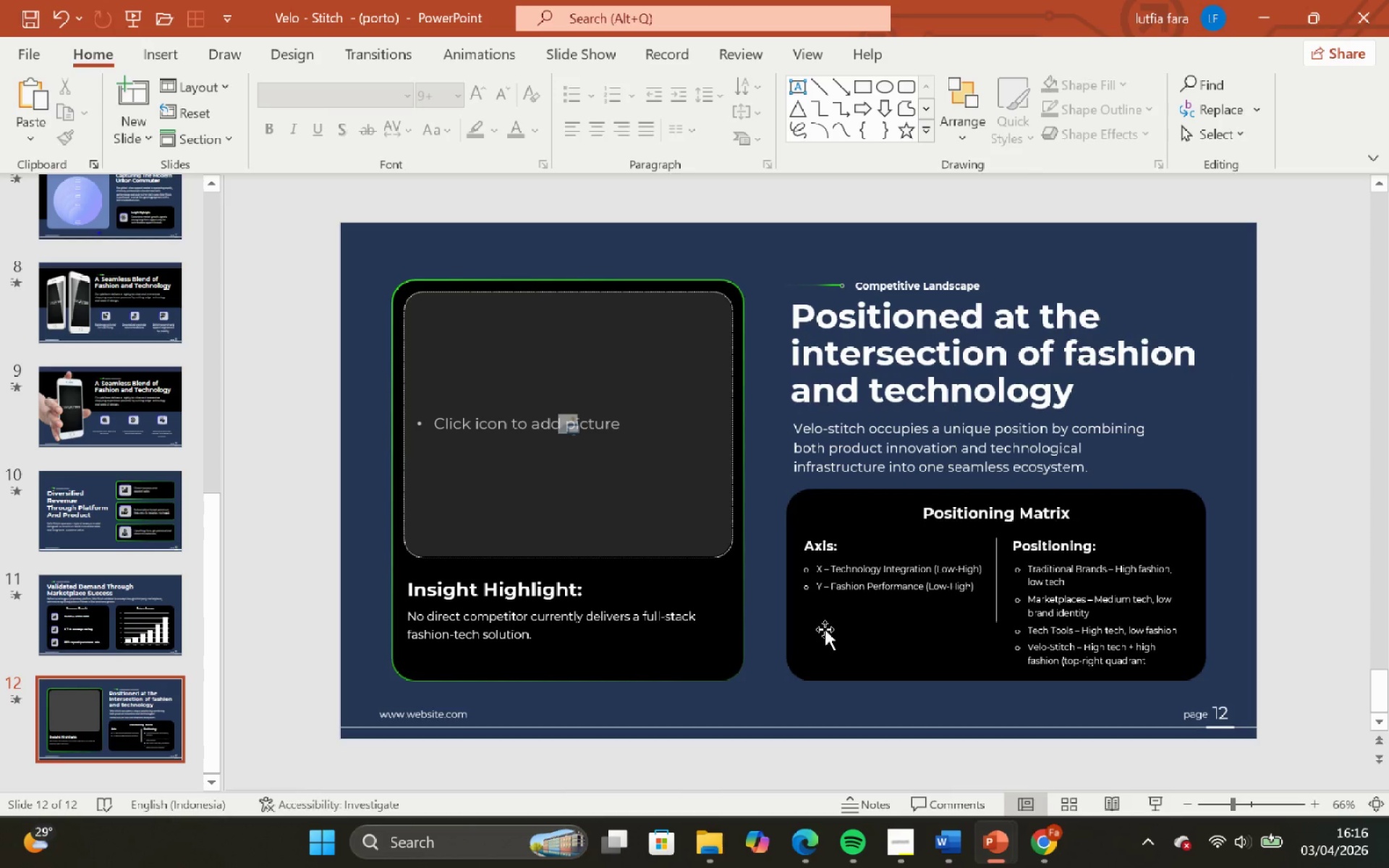 
left_click([825, 629])
 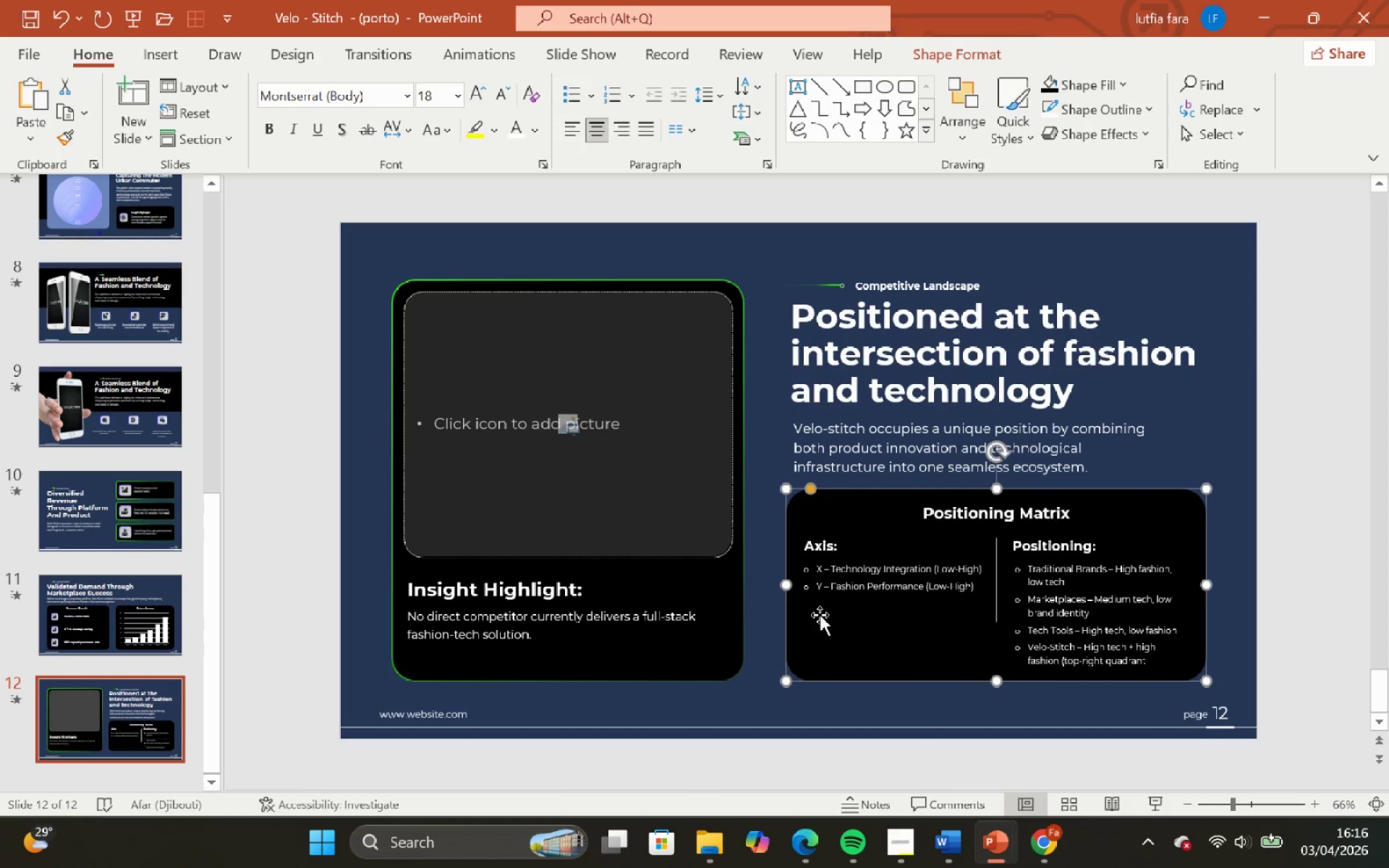 
hold_key(key=ShiftLeft, duration=0.42)
 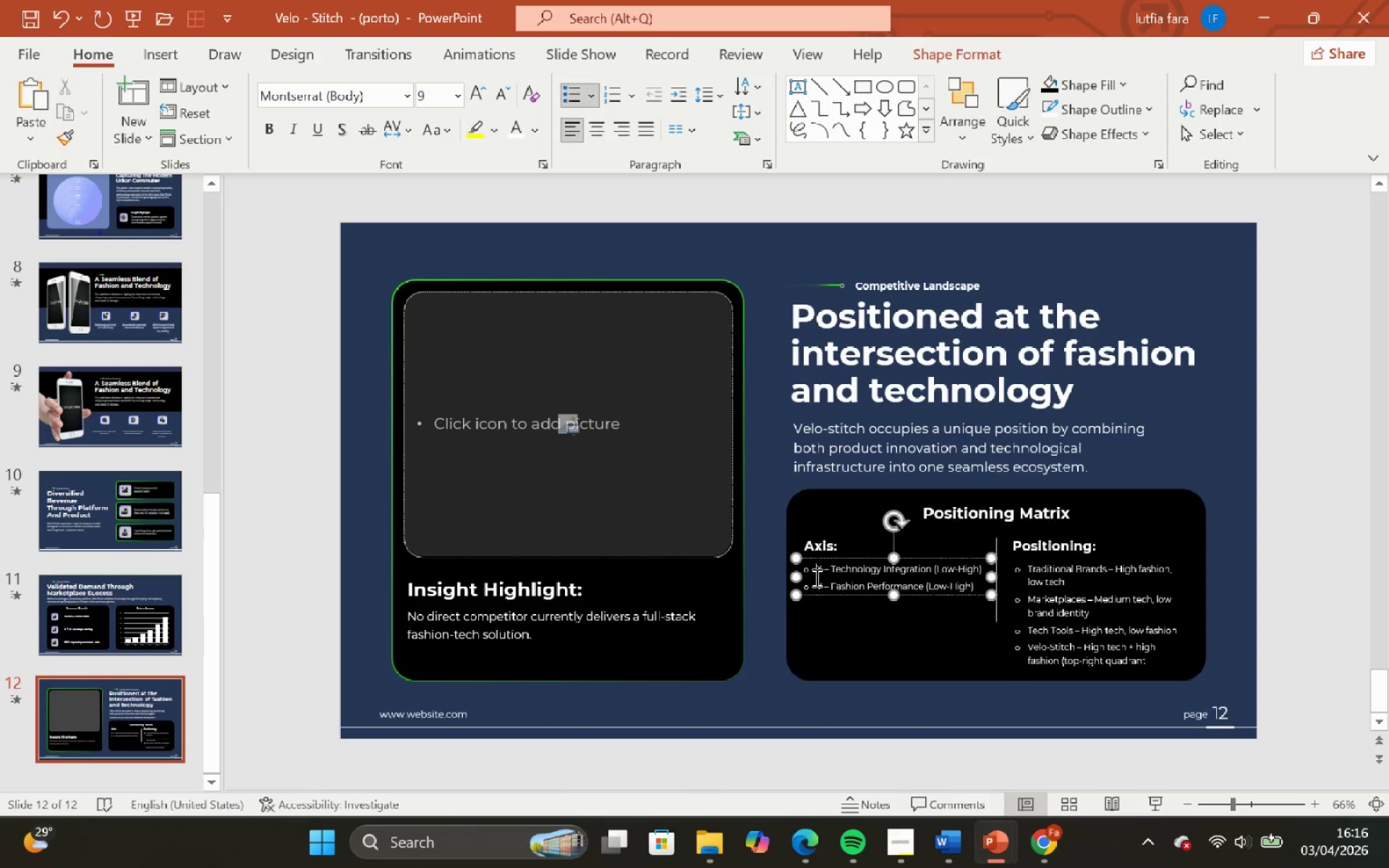 
left_click([815, 577])
 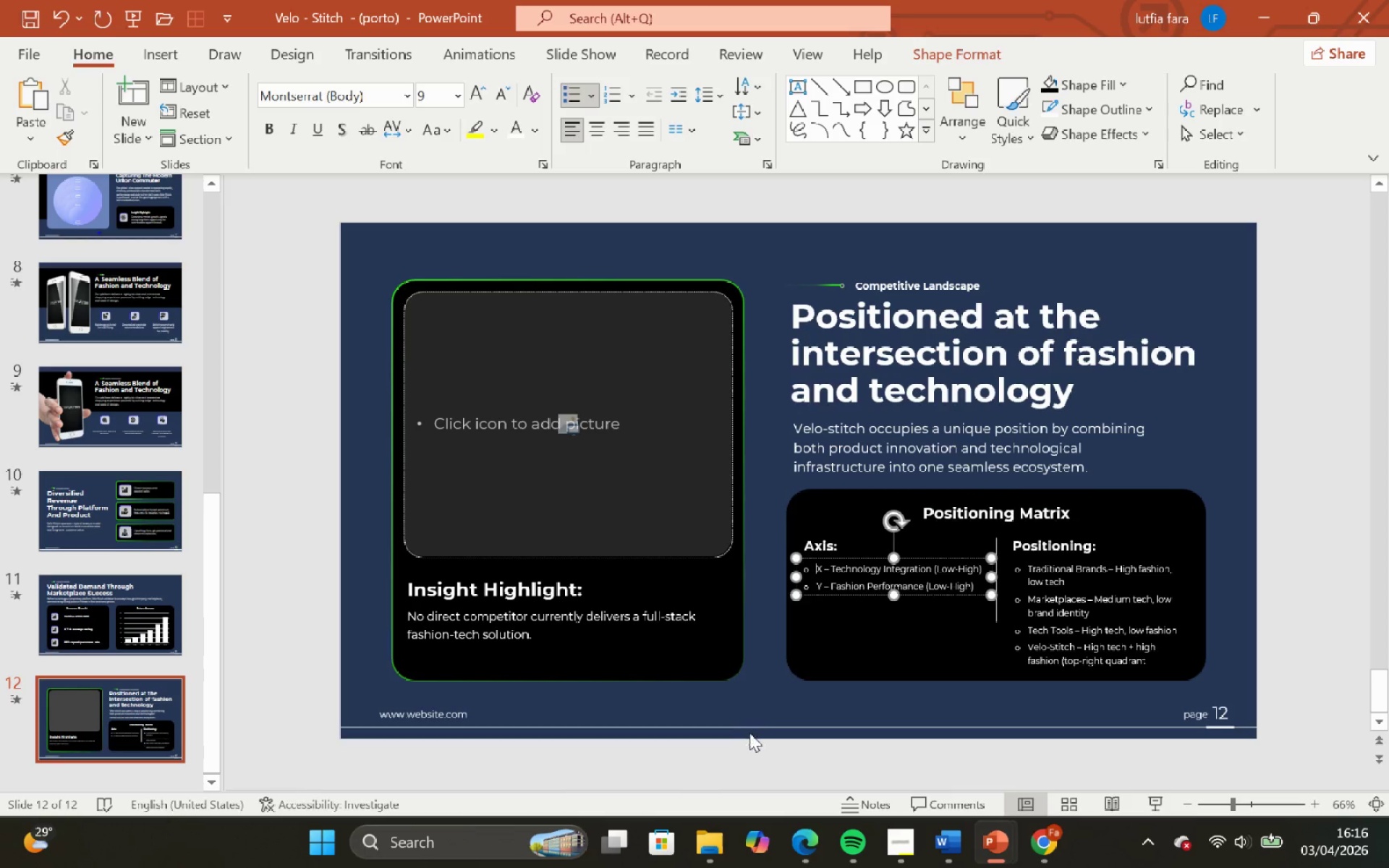 
left_click([757, 737])
 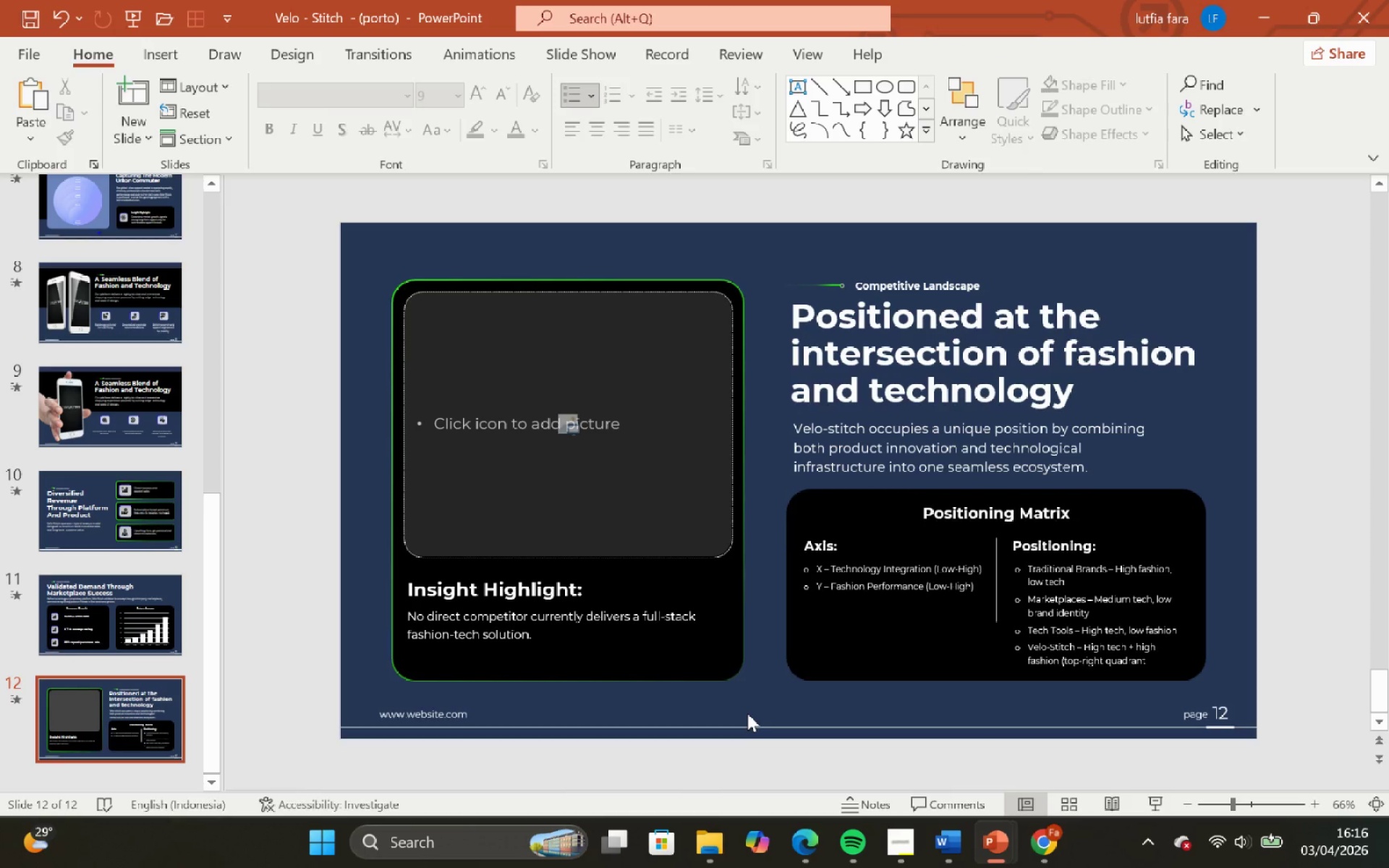 
wait(6.75)
 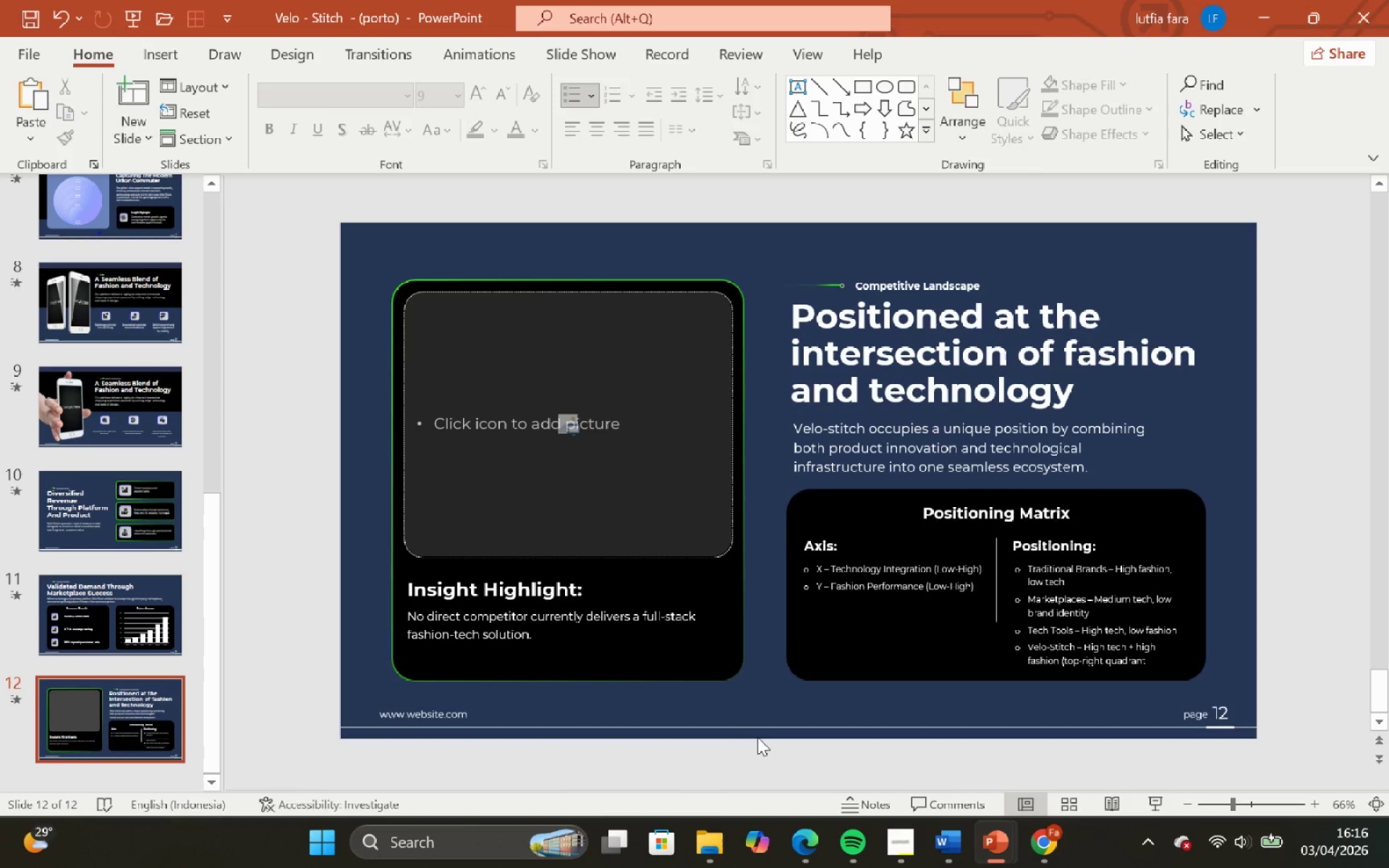 
left_click([890, 622])
 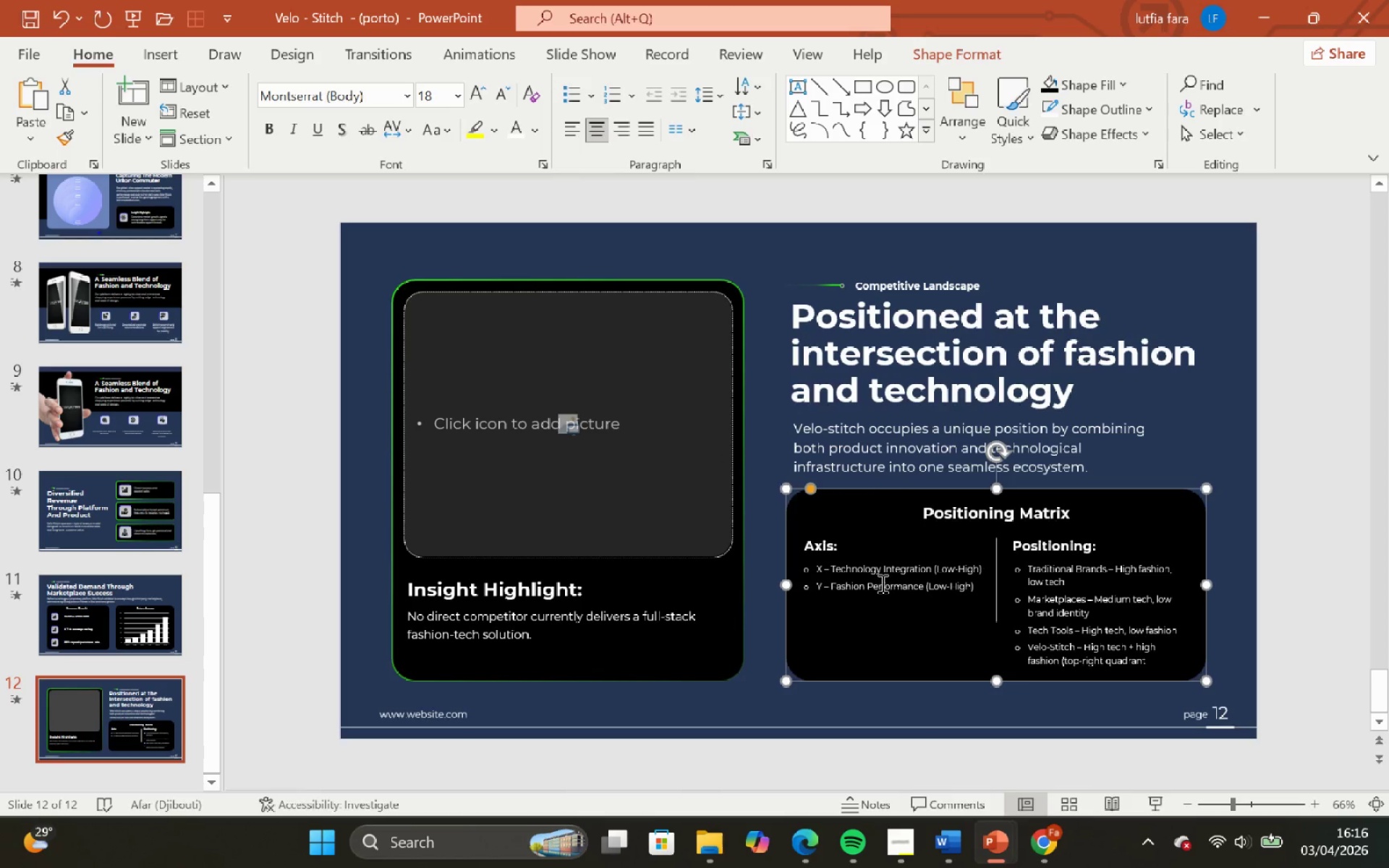 
left_click([881, 583])
 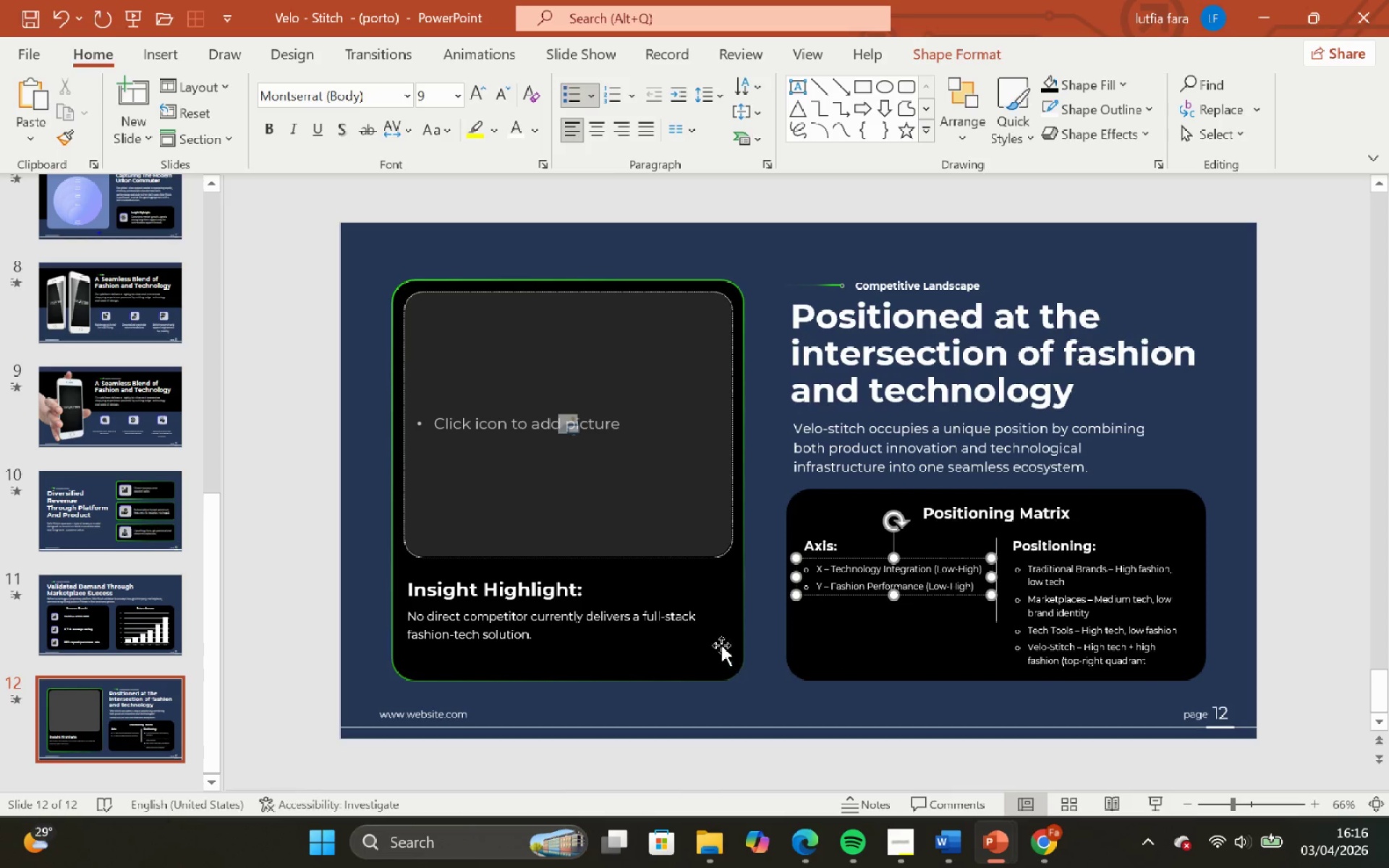 
wait(5.98)
 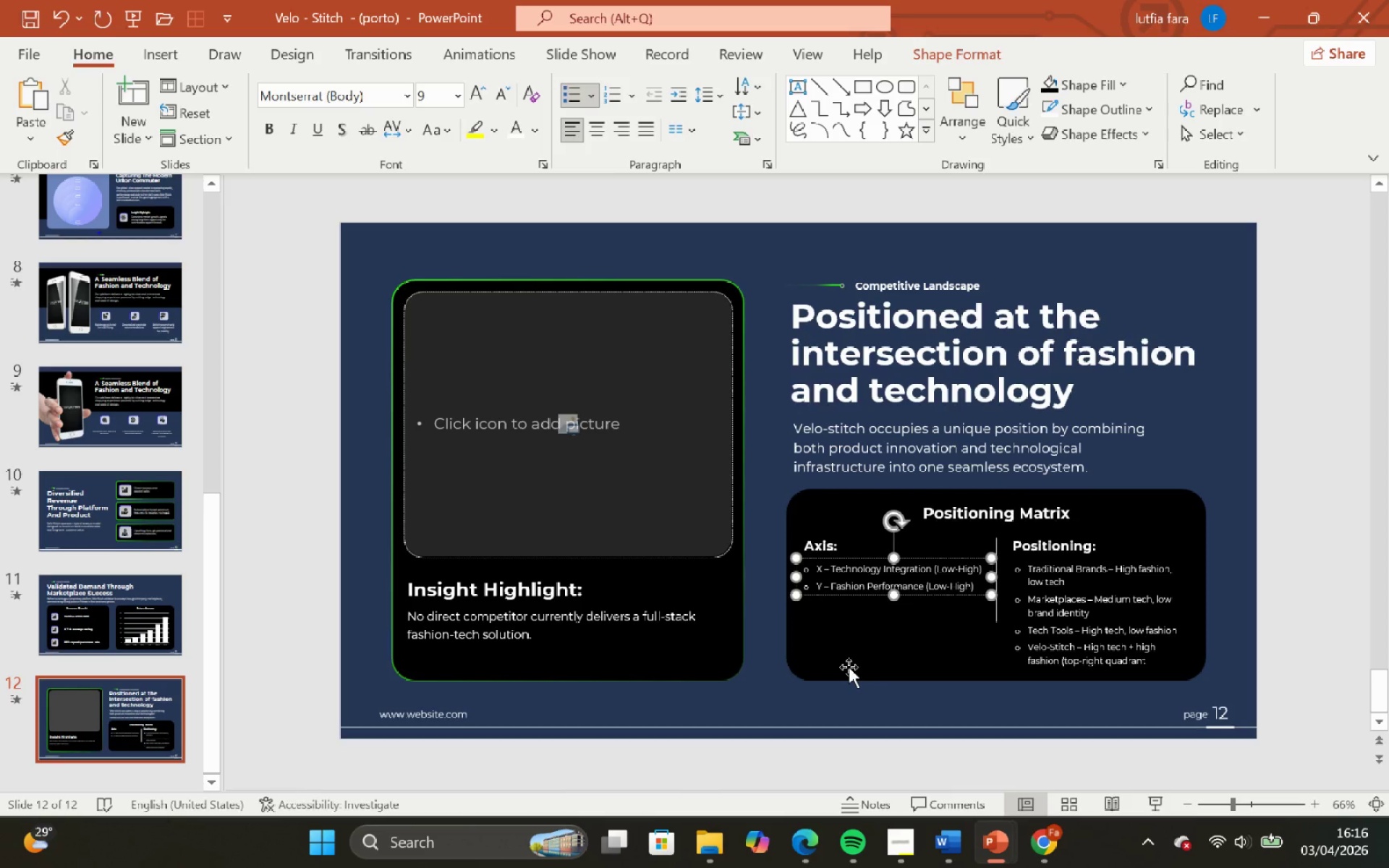 
left_click([768, 708])
 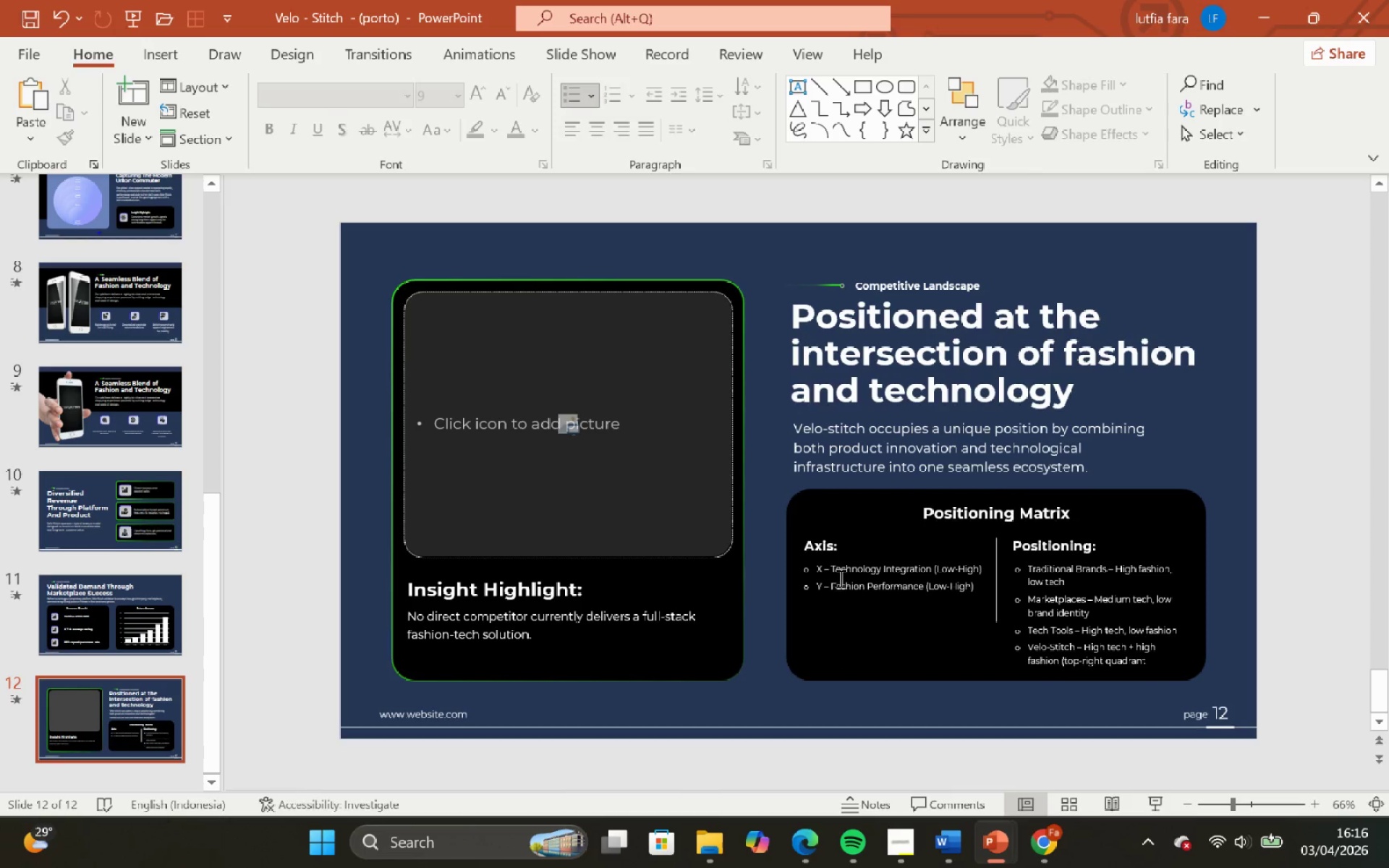 
left_click([839, 578])
 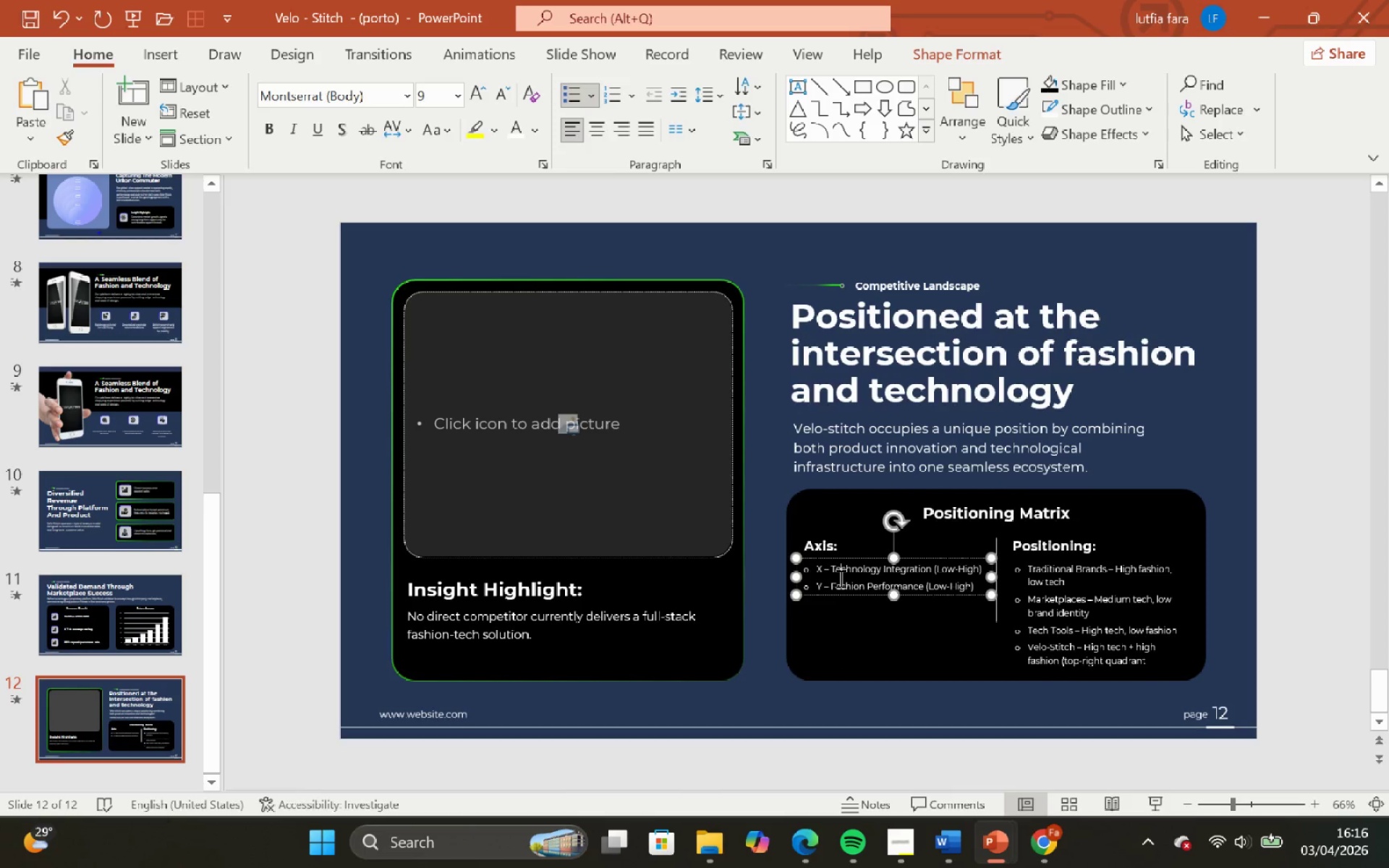 
hold_key(key=ControlLeft, duration=5.01)
hold_key(key=ShiftLeft, duration=4.99)
scroll: coordinate [839, 578], scroll_direction: up, amount: 2.0
 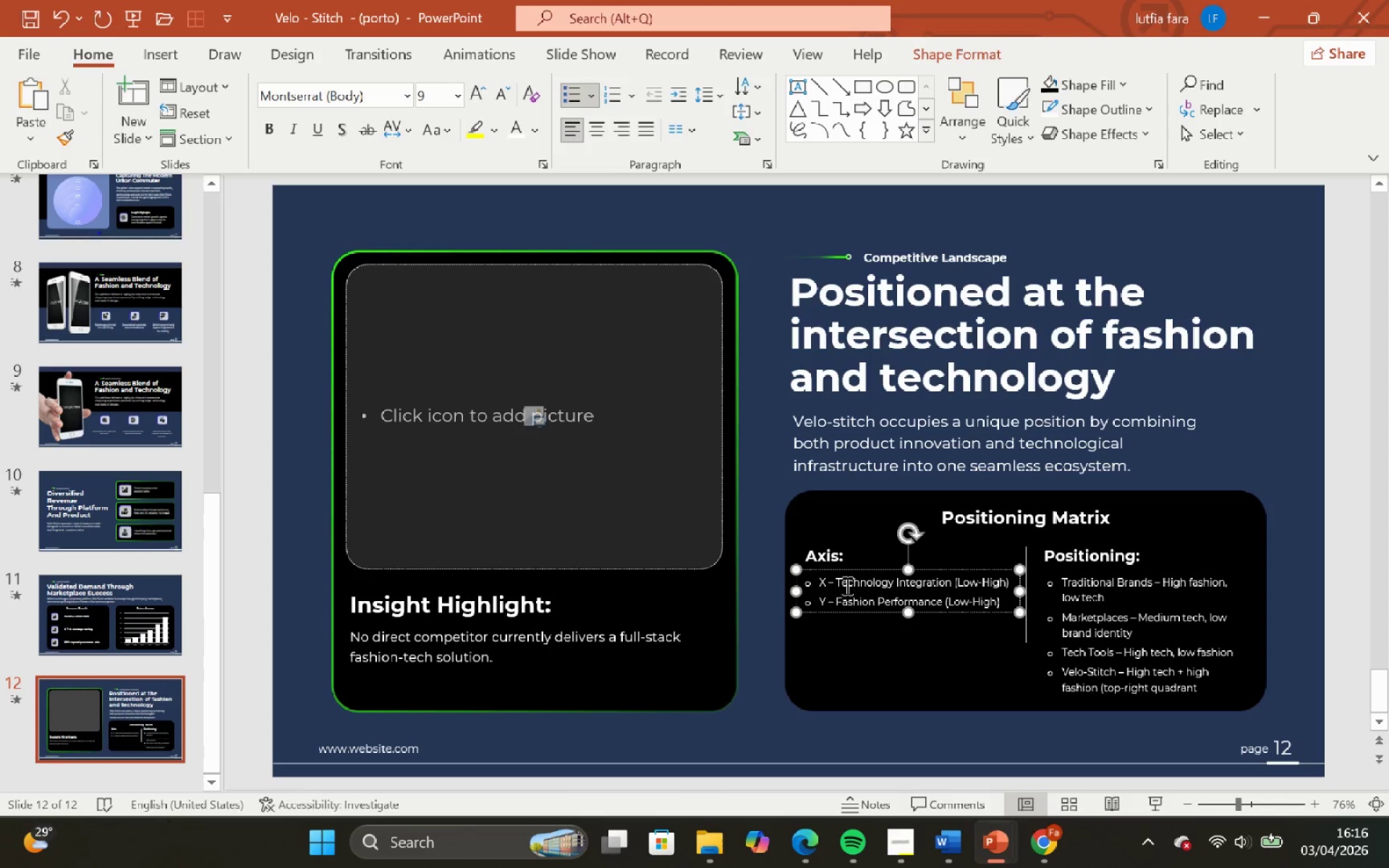 
hold_key(key=ControlLeft, duration=1.66)
hold_key(key=ShiftLeft, duration=1.59)
scroll: coordinate [846, 585], scroll_direction: up, amount: 1.0
 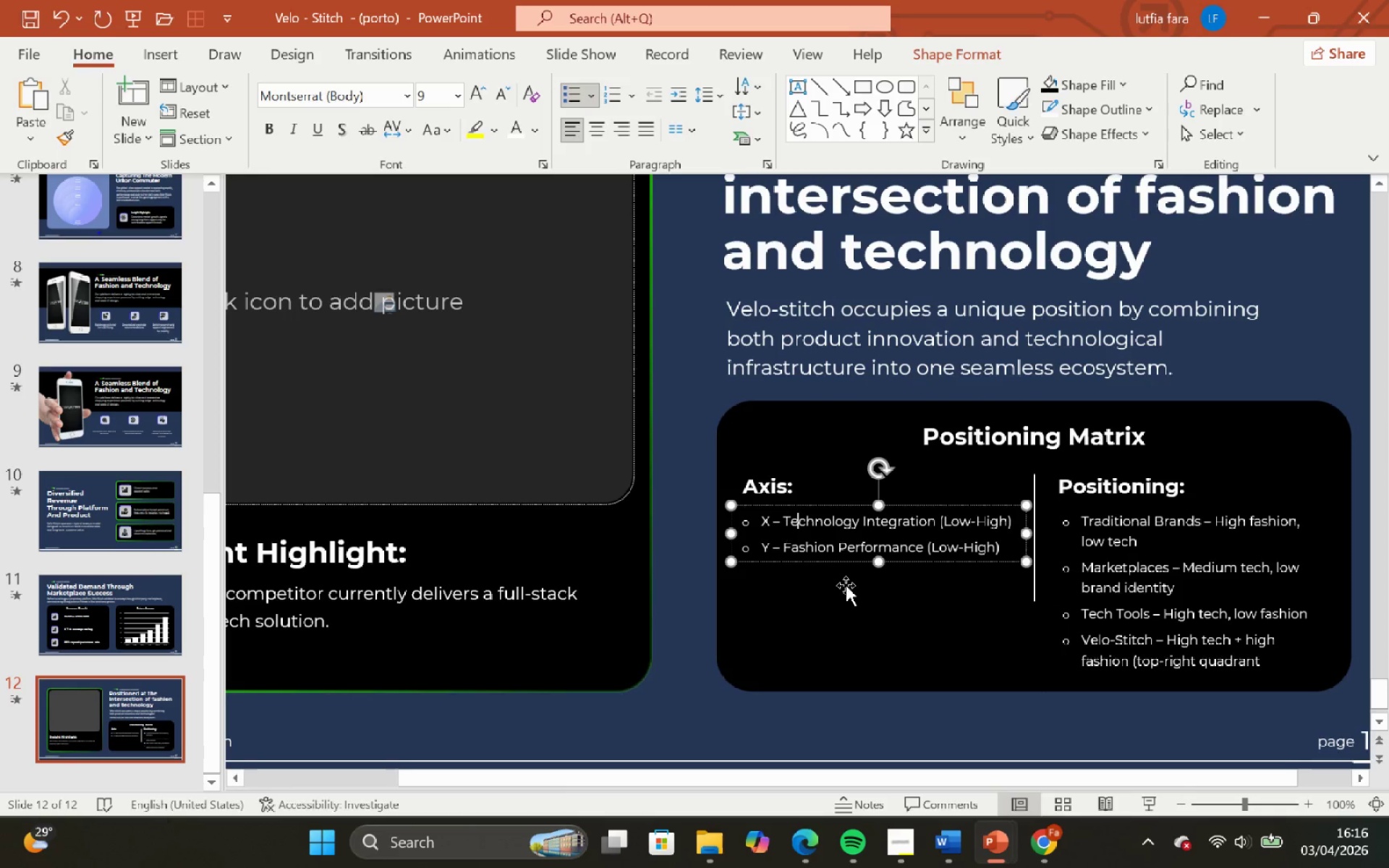 
hold_key(key=ControlLeft, duration=2.02)
hold_key(key=ShiftLeft, duration=2.02)
scroll: coordinate [846, 585], scroll_direction: down, amount: 1.0
 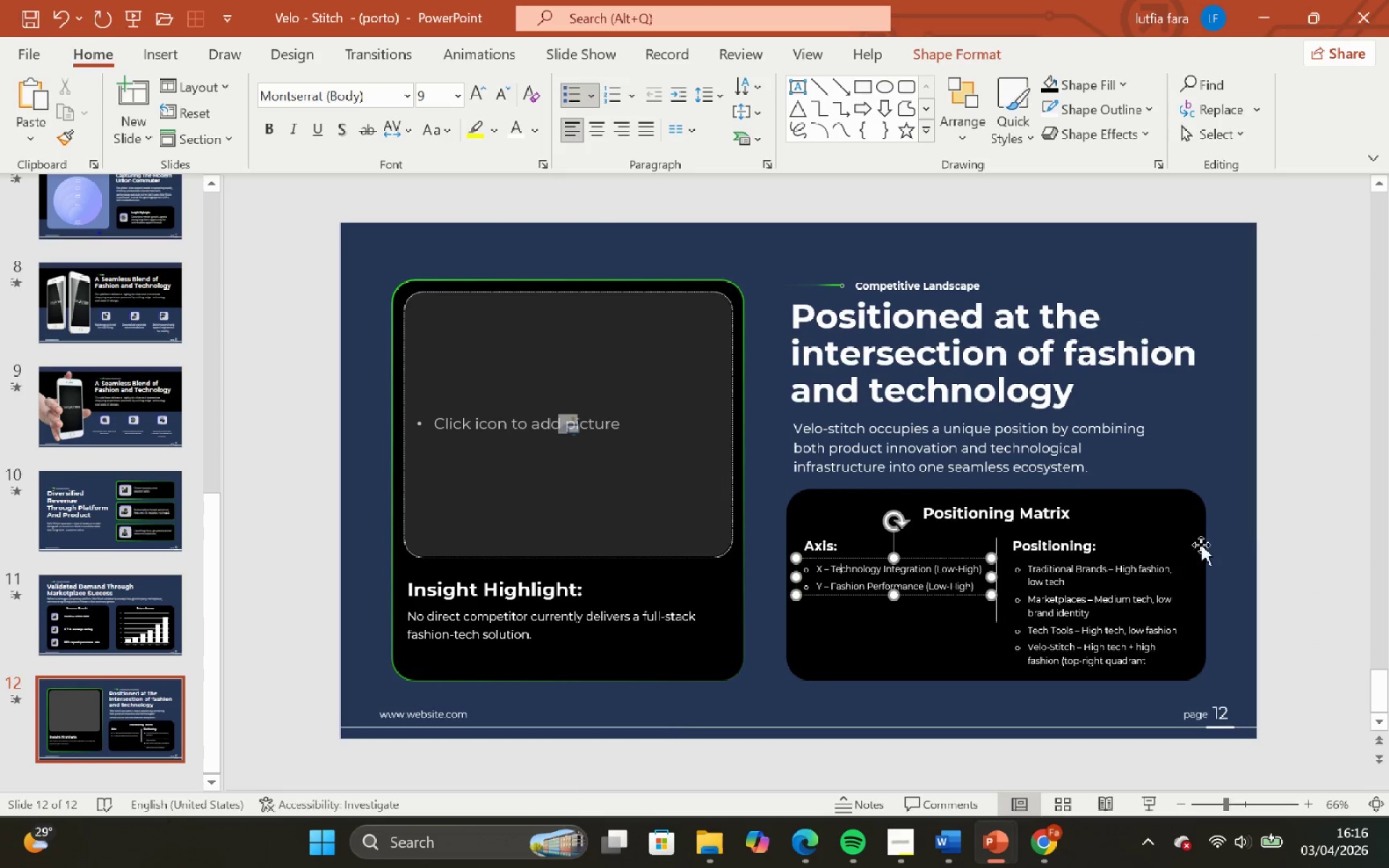 
left_click([1241, 545])
 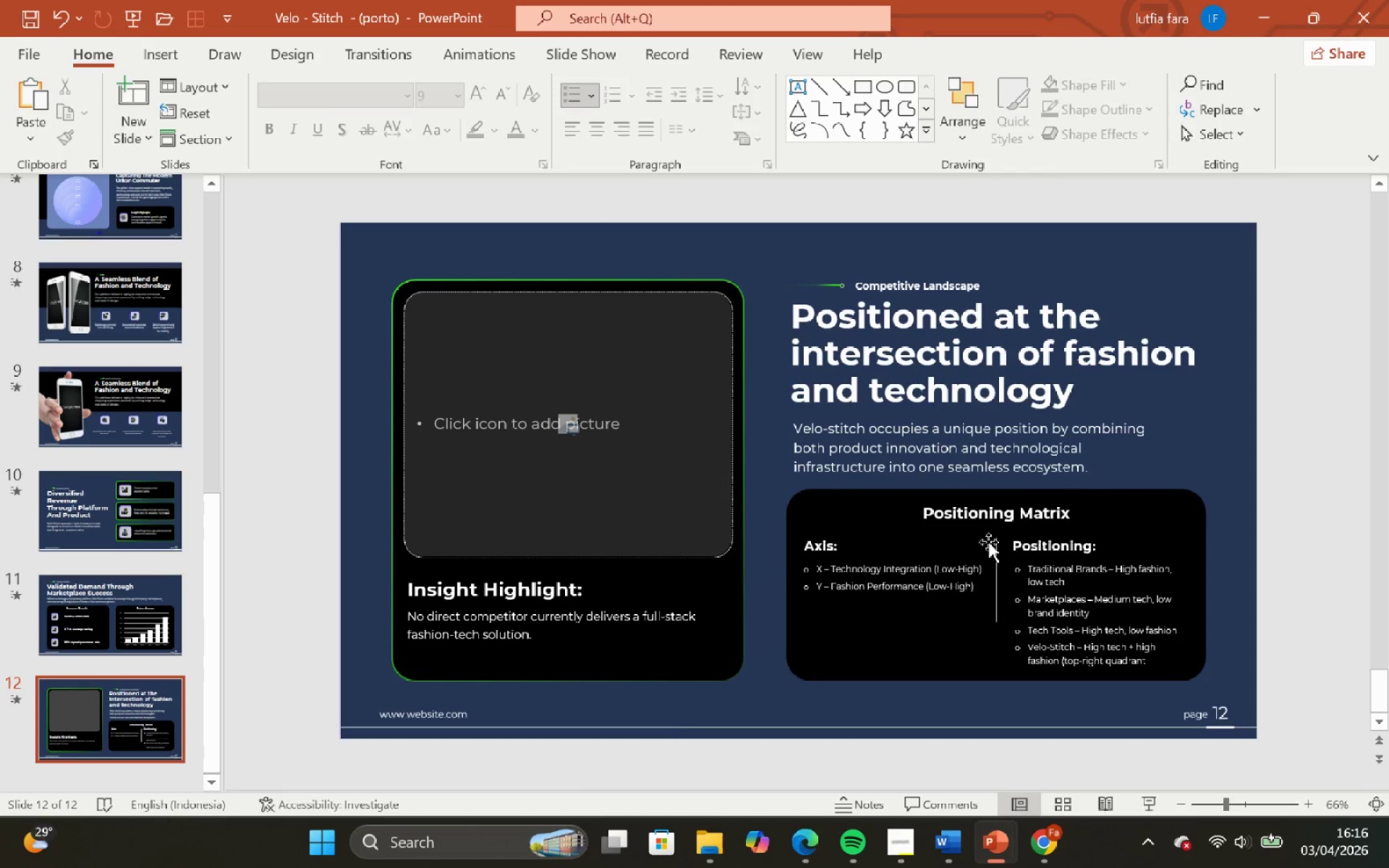 
left_click([994, 550])
 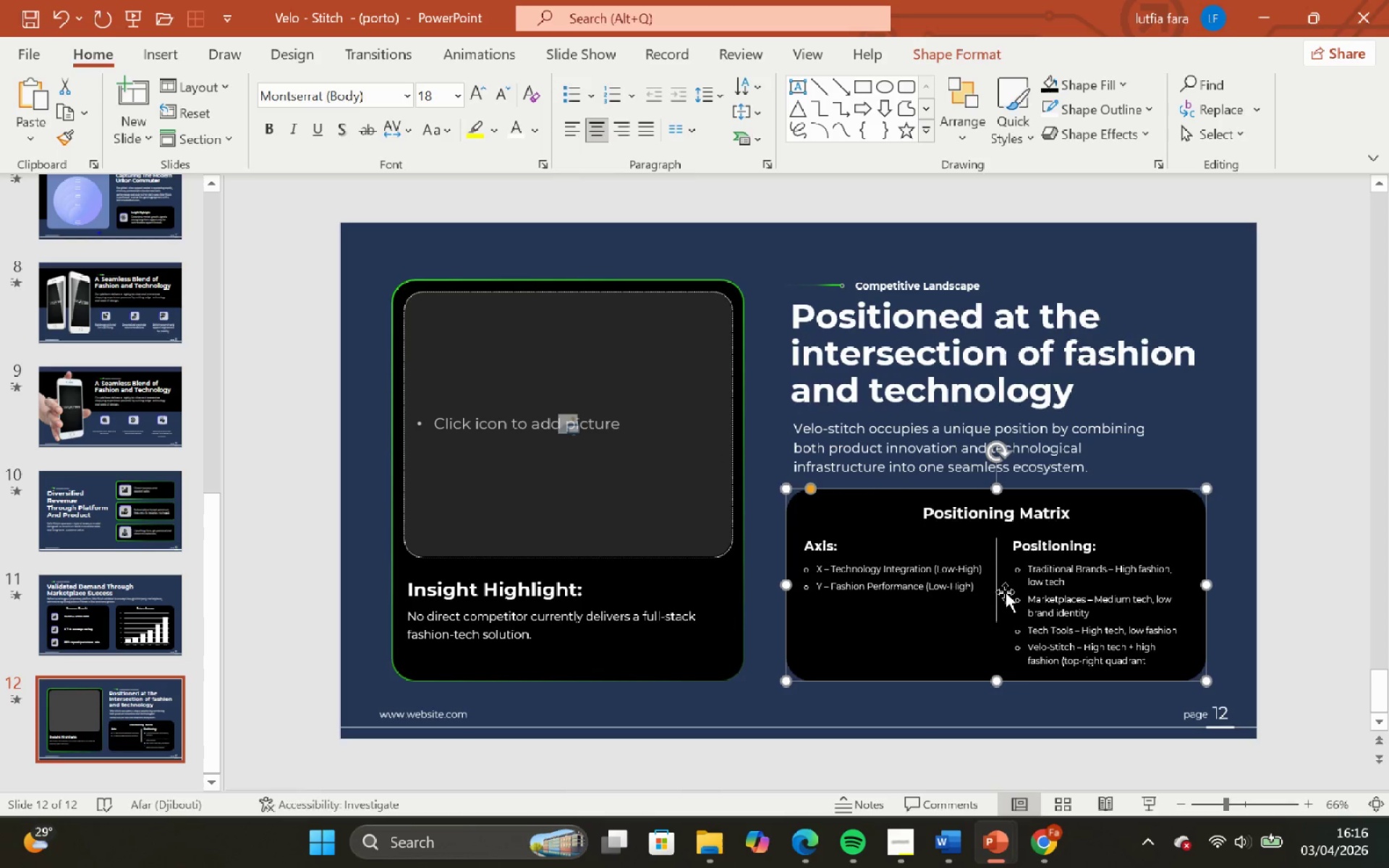 
left_click([1005, 593])
 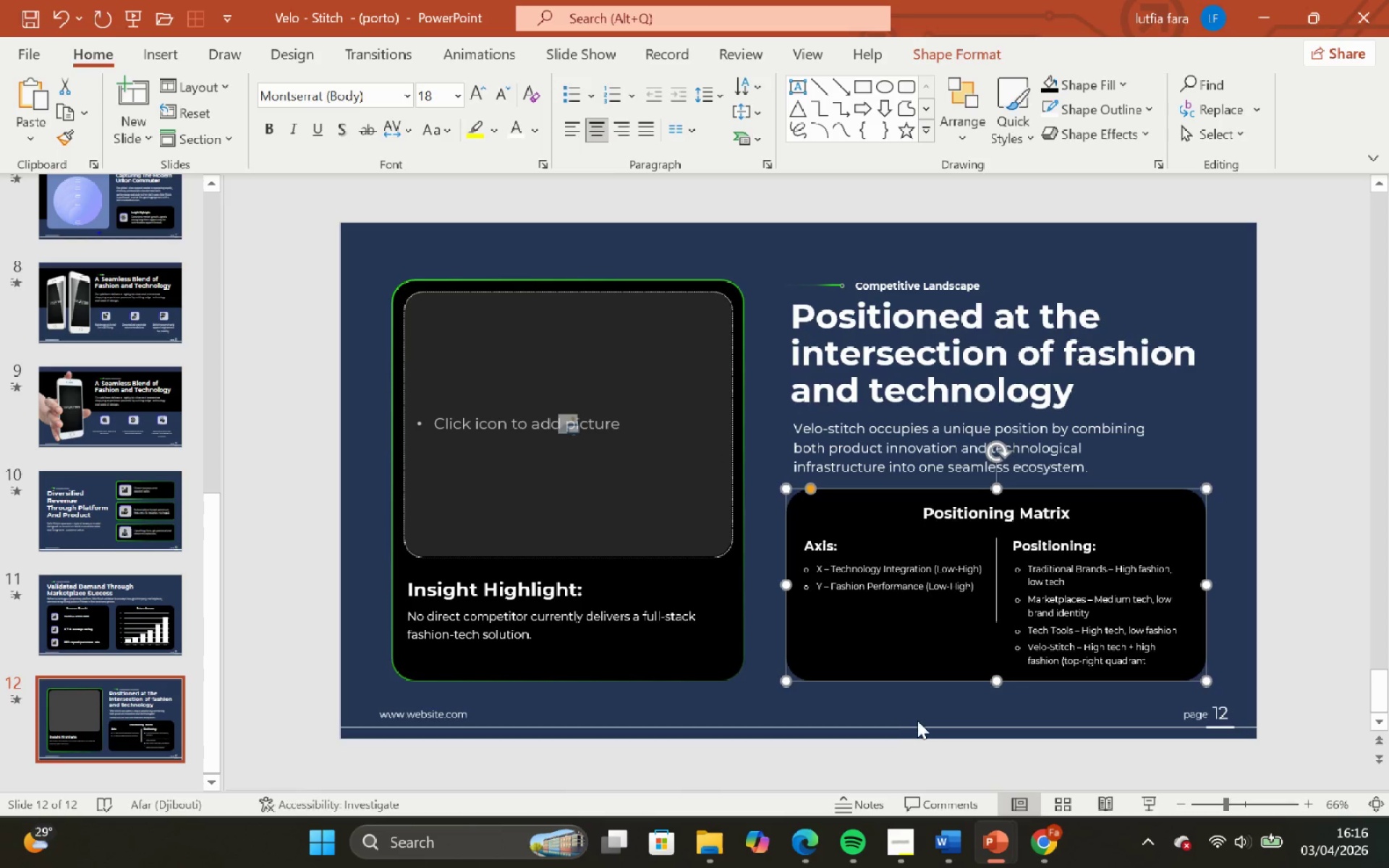 
left_click([918, 720])
 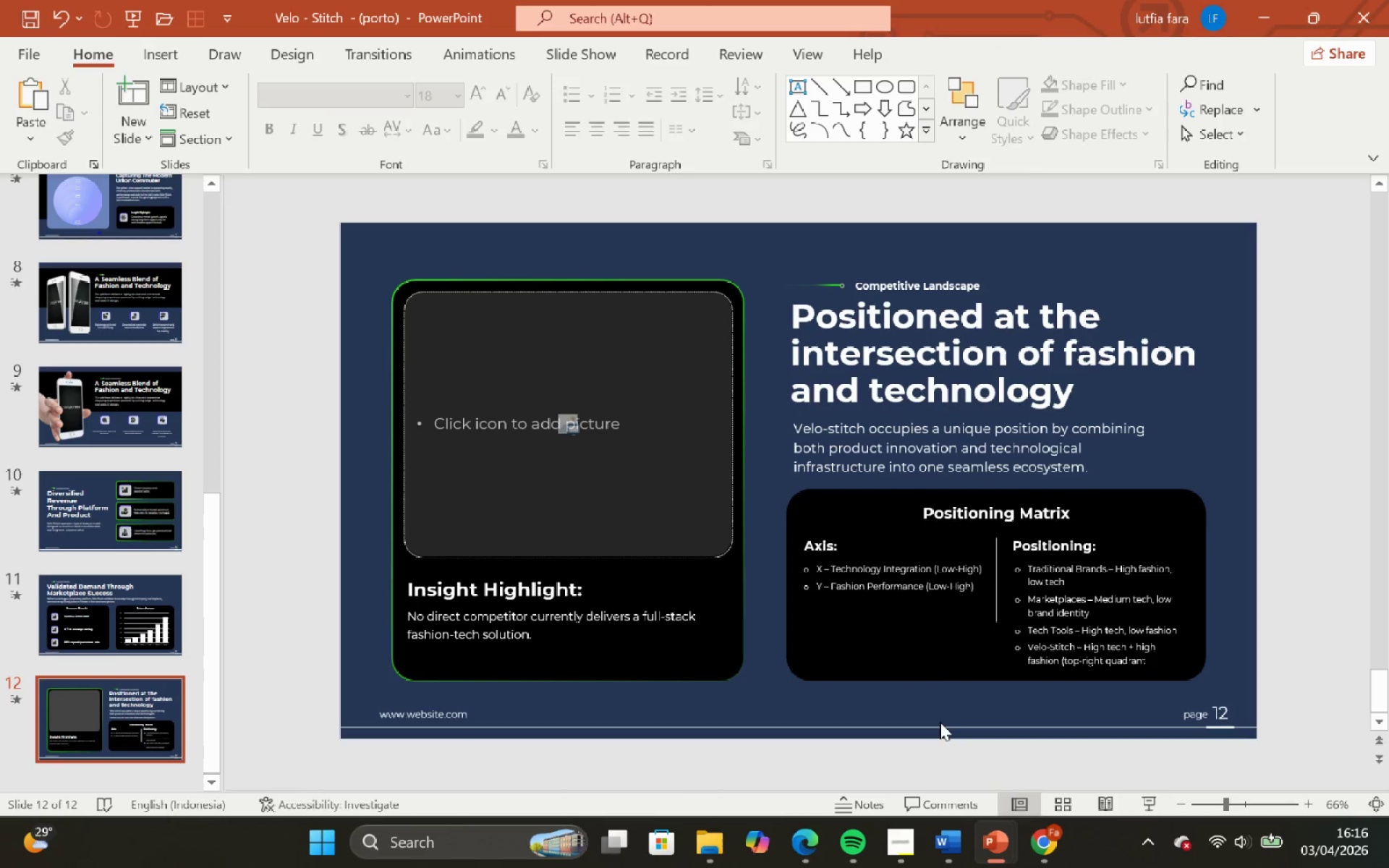 
left_click_drag(start_coordinate=[939, 724], to_coordinate=[1045, 518])
 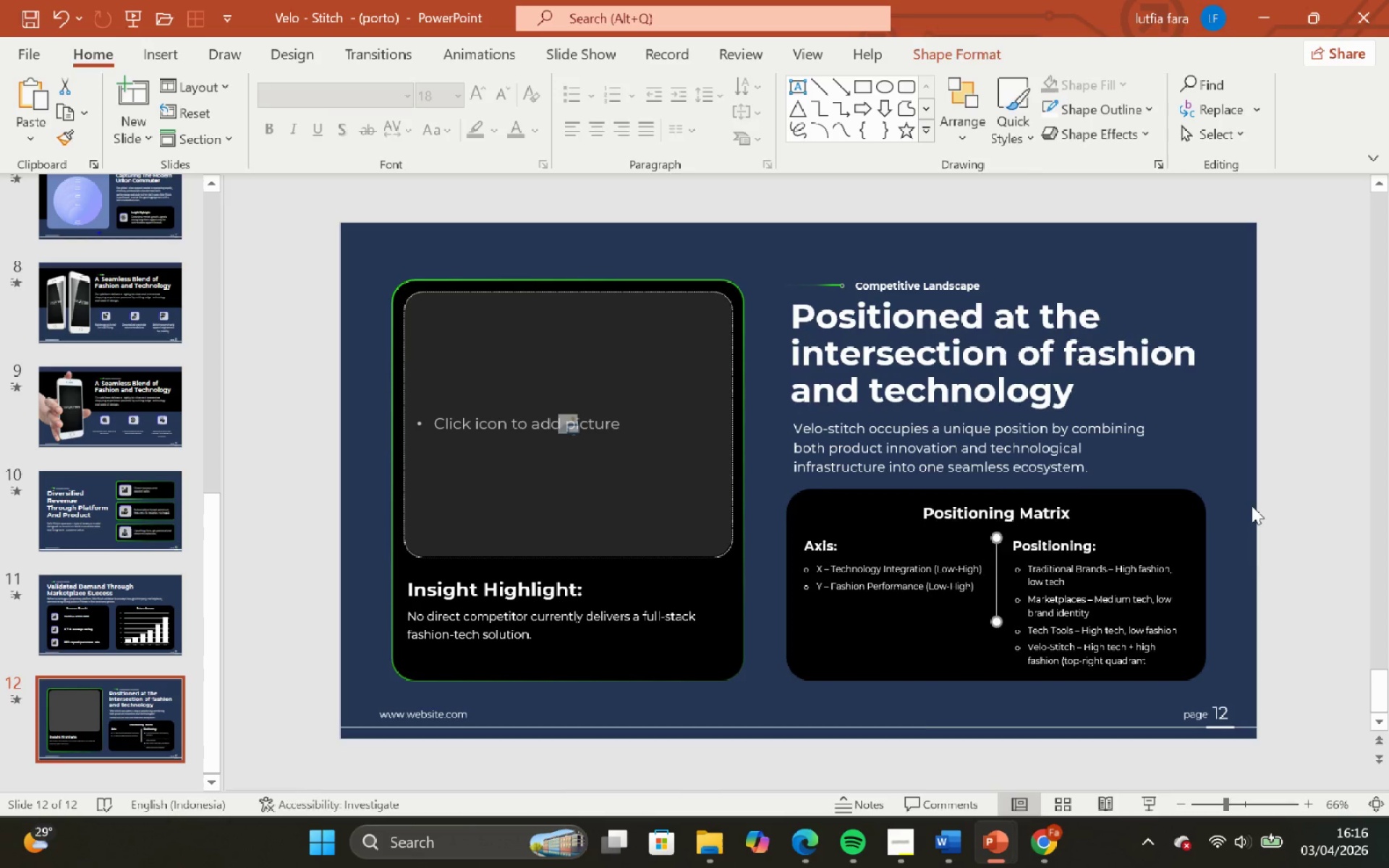 
left_click([1252, 506])
 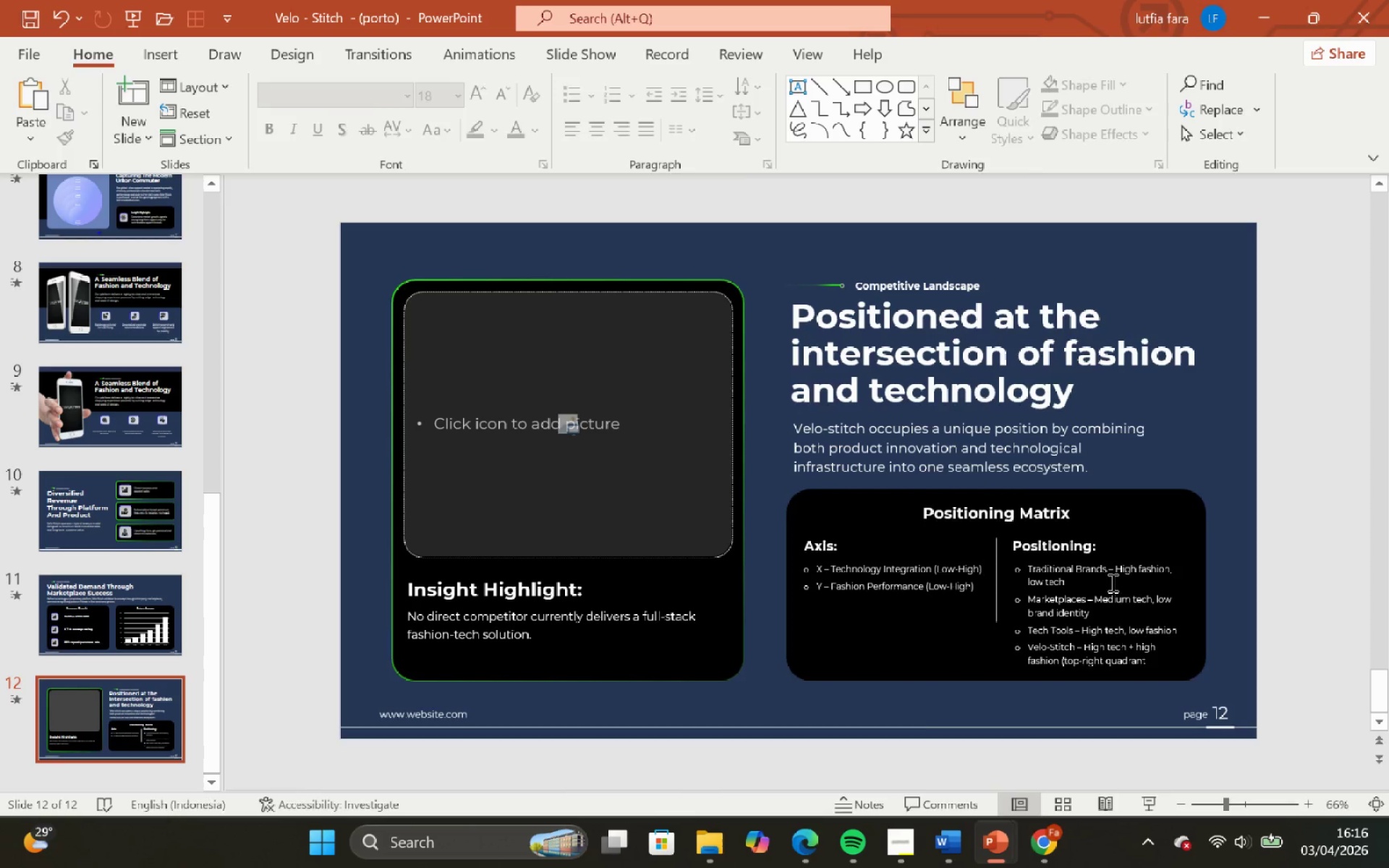 
left_click([1111, 582])
 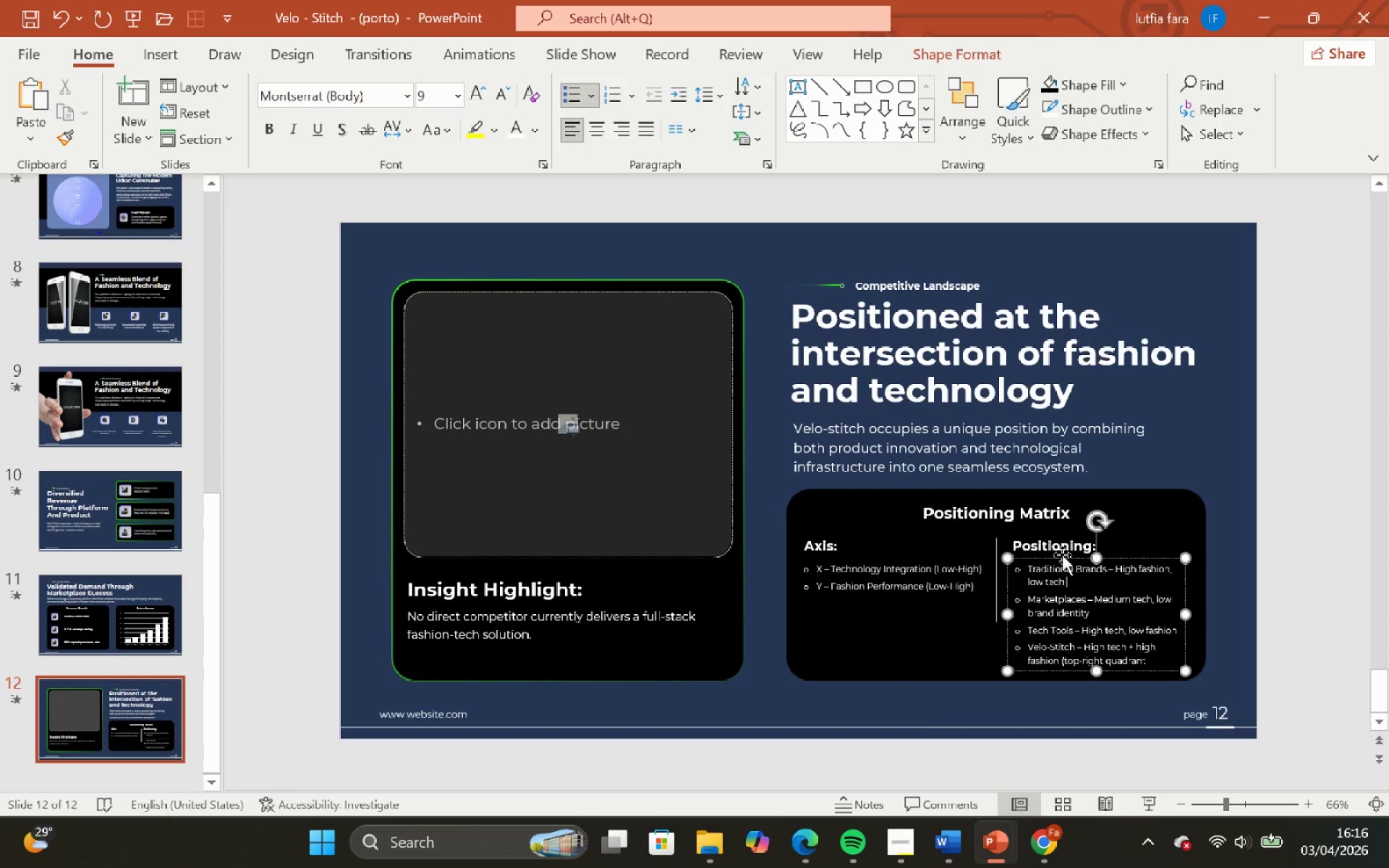 
hold_key(key=ShiftLeft, duration=0.42)
left_click([1059, 548])
 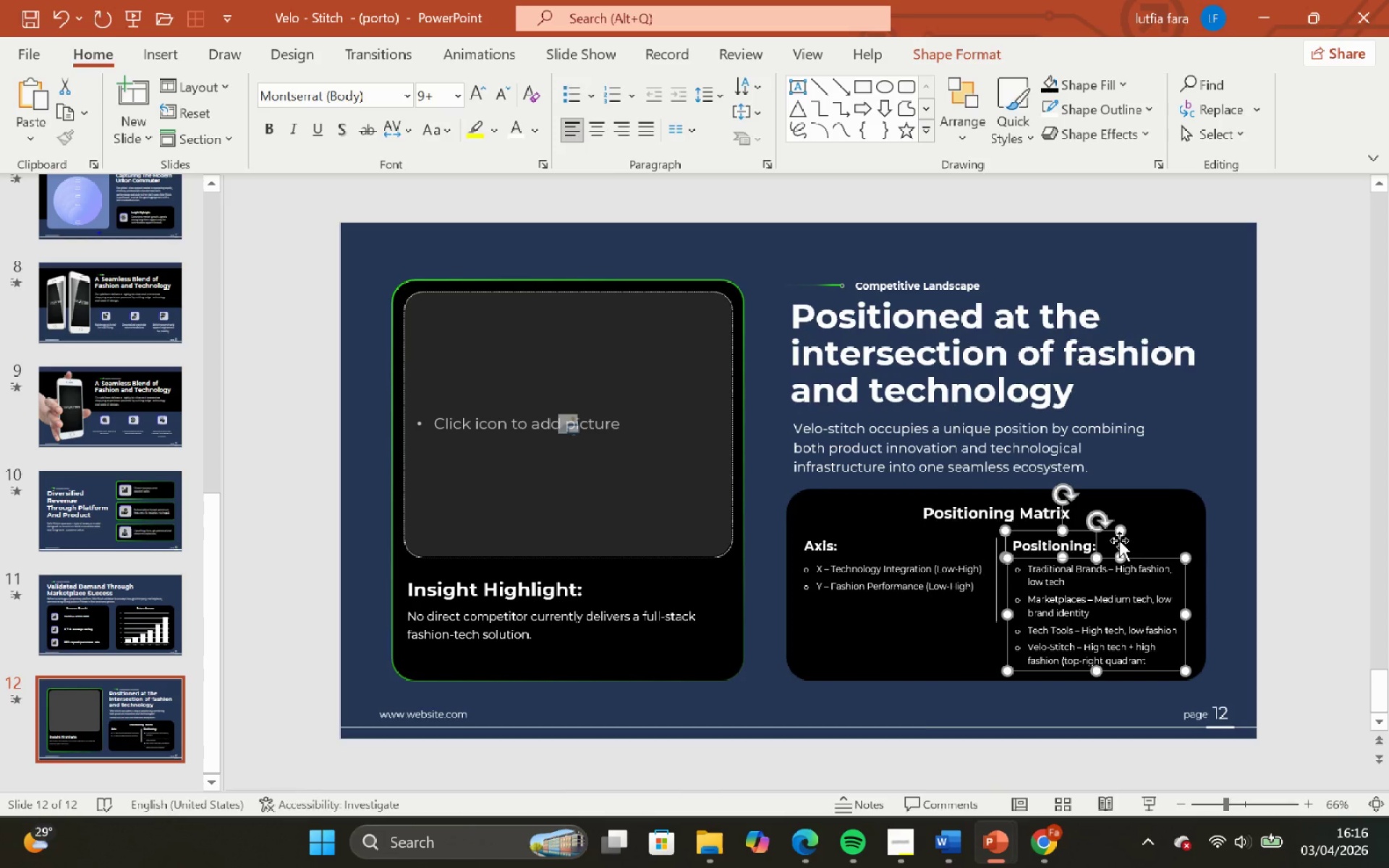 
hold_key(key=ShiftLeft, duration=1.52)
left_click_drag(start_coordinate=[1119, 540], to_coordinate=[1124, 540])
 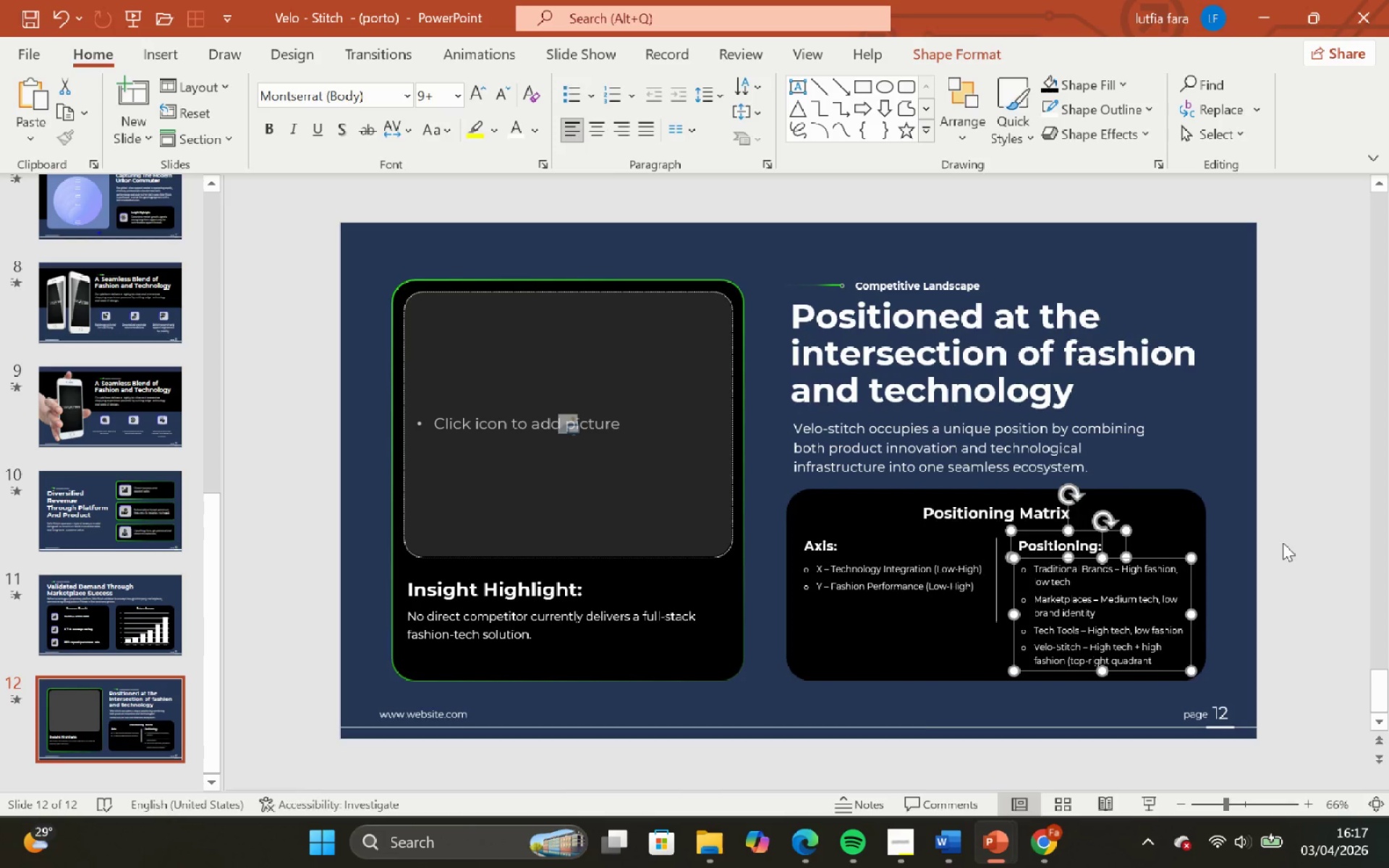 
left_click([1283, 542])
 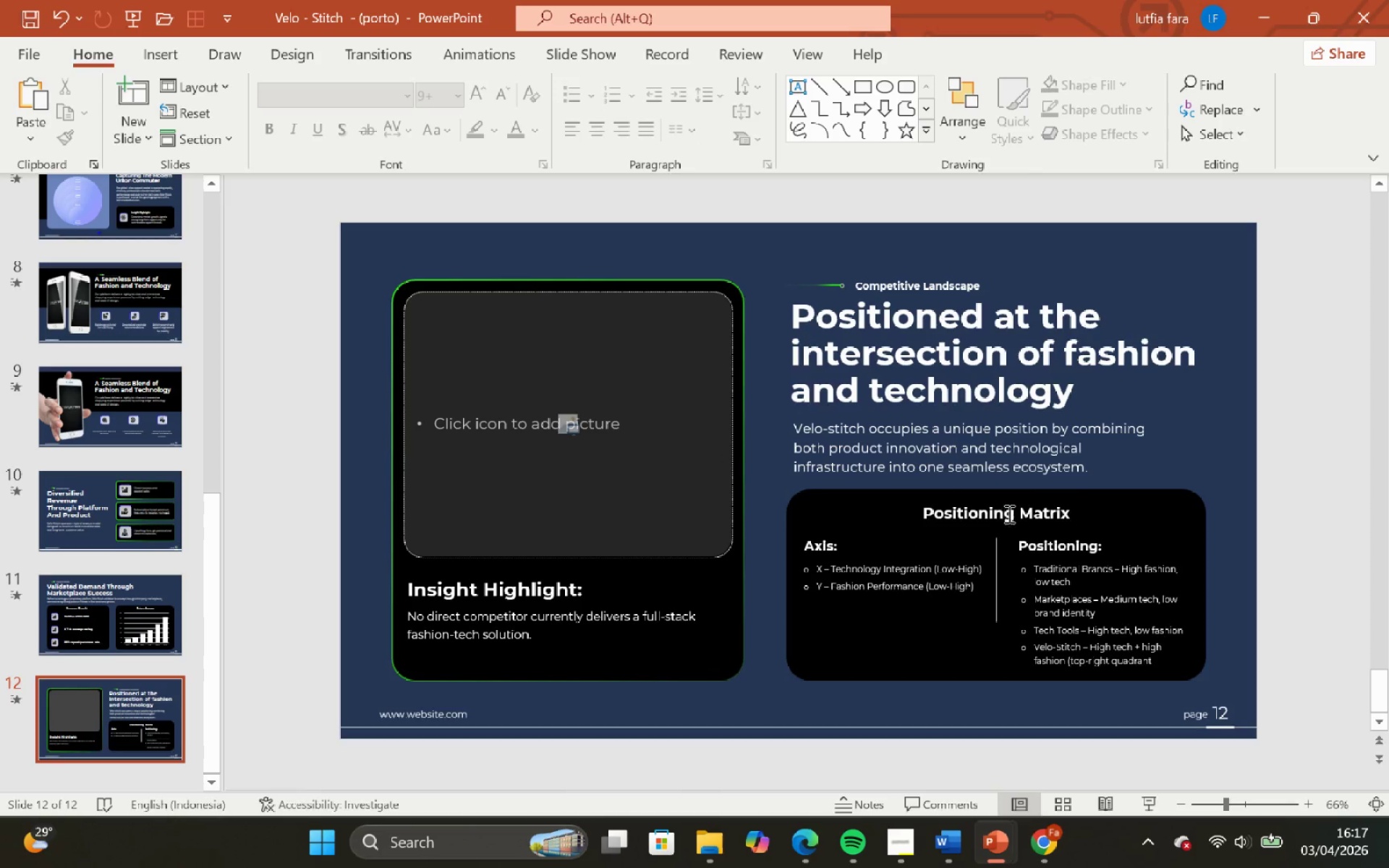 
left_click([993, 543])
 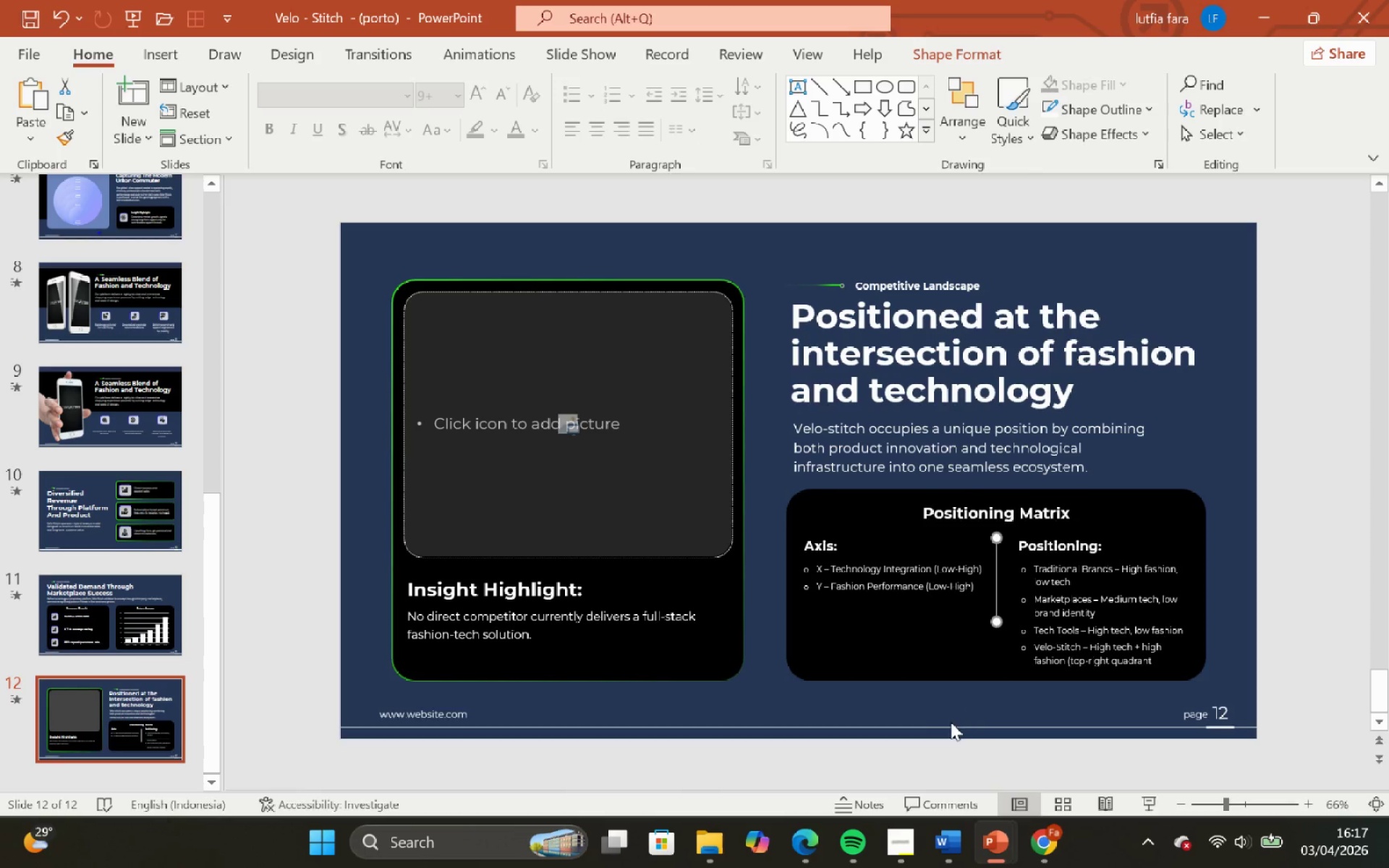 
hold_key(key=ShiftLeft, duration=0.69)
left_click([950, 678])
 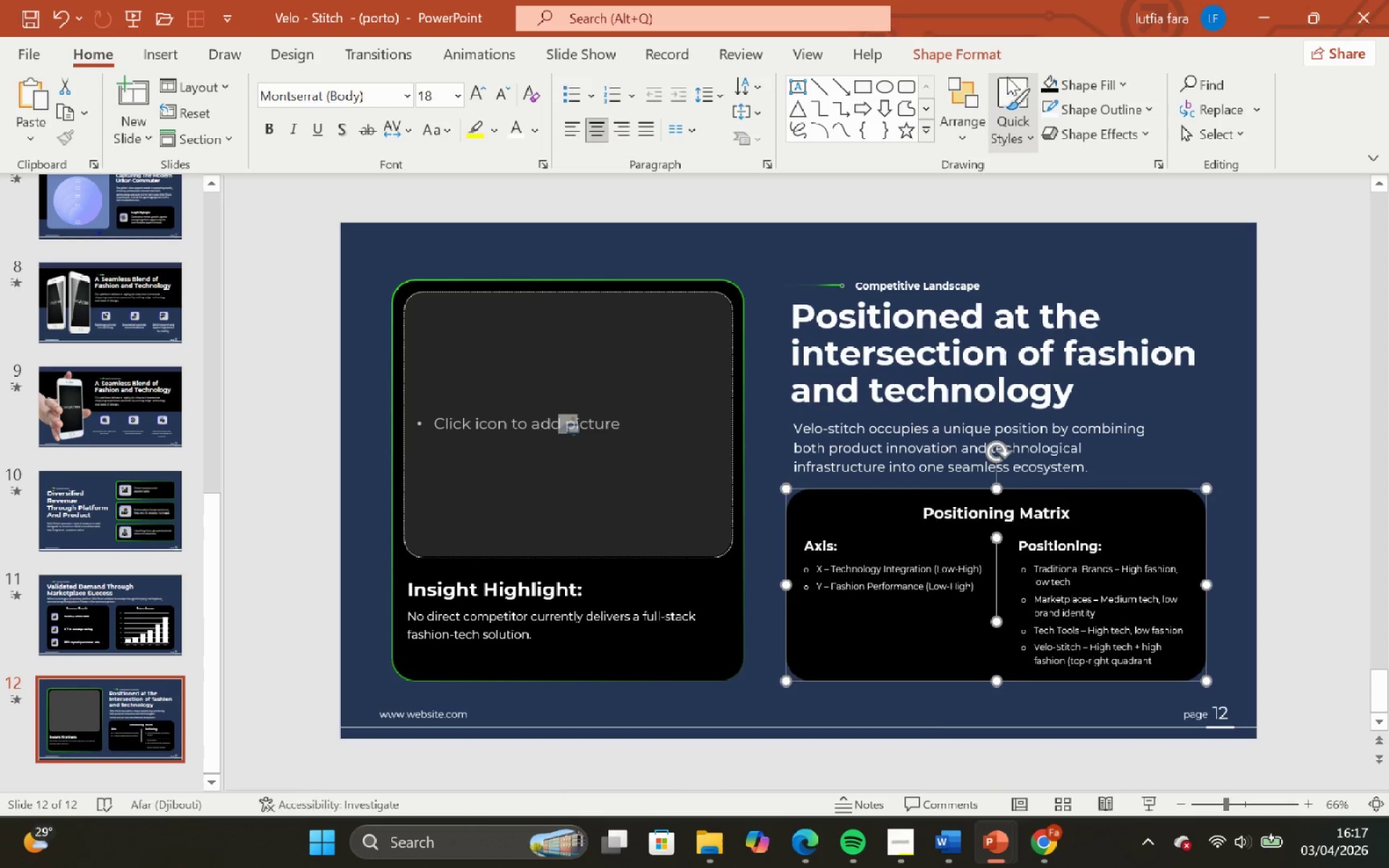 
left_click([993, 54])
 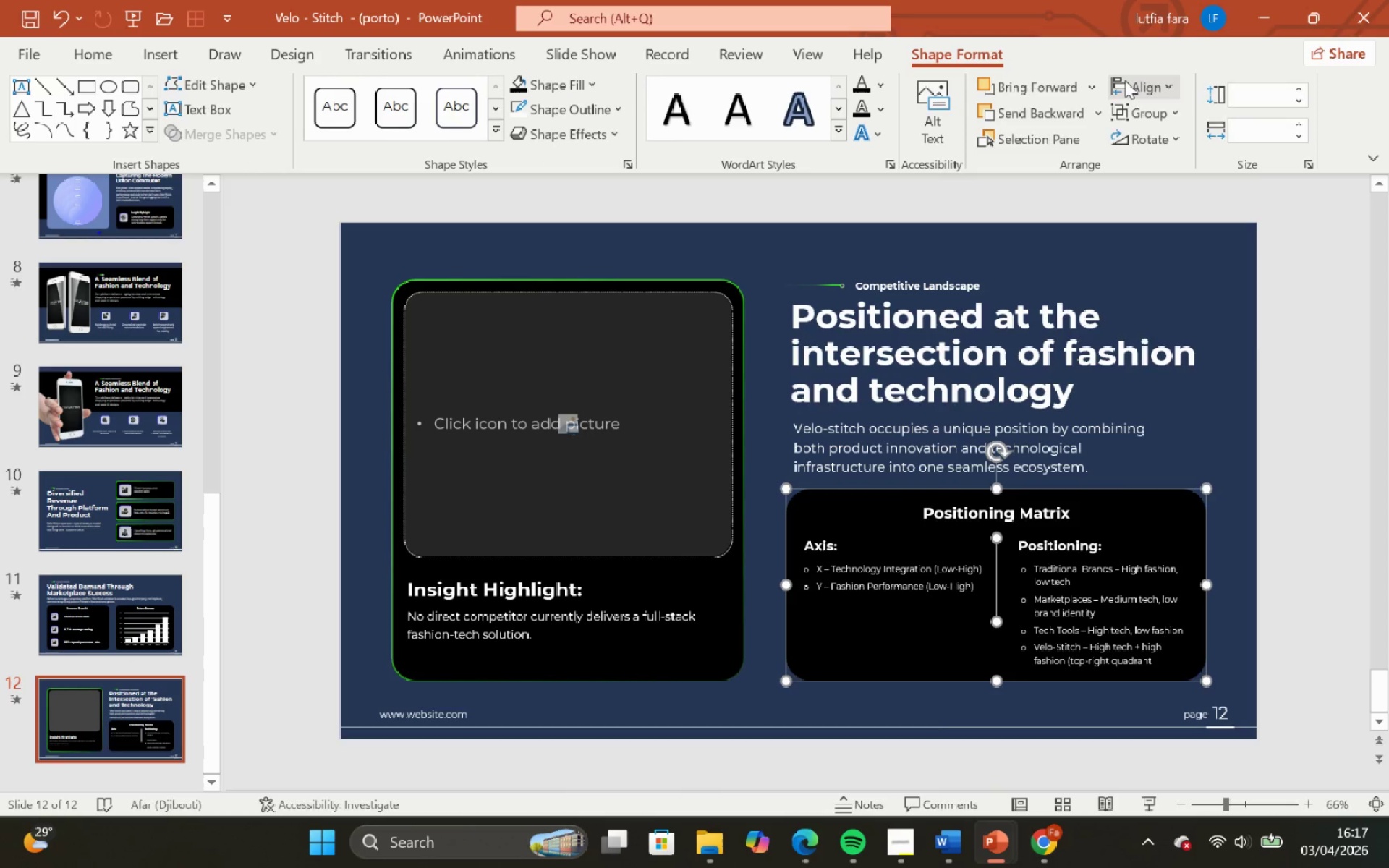 
left_click([1126, 80])
 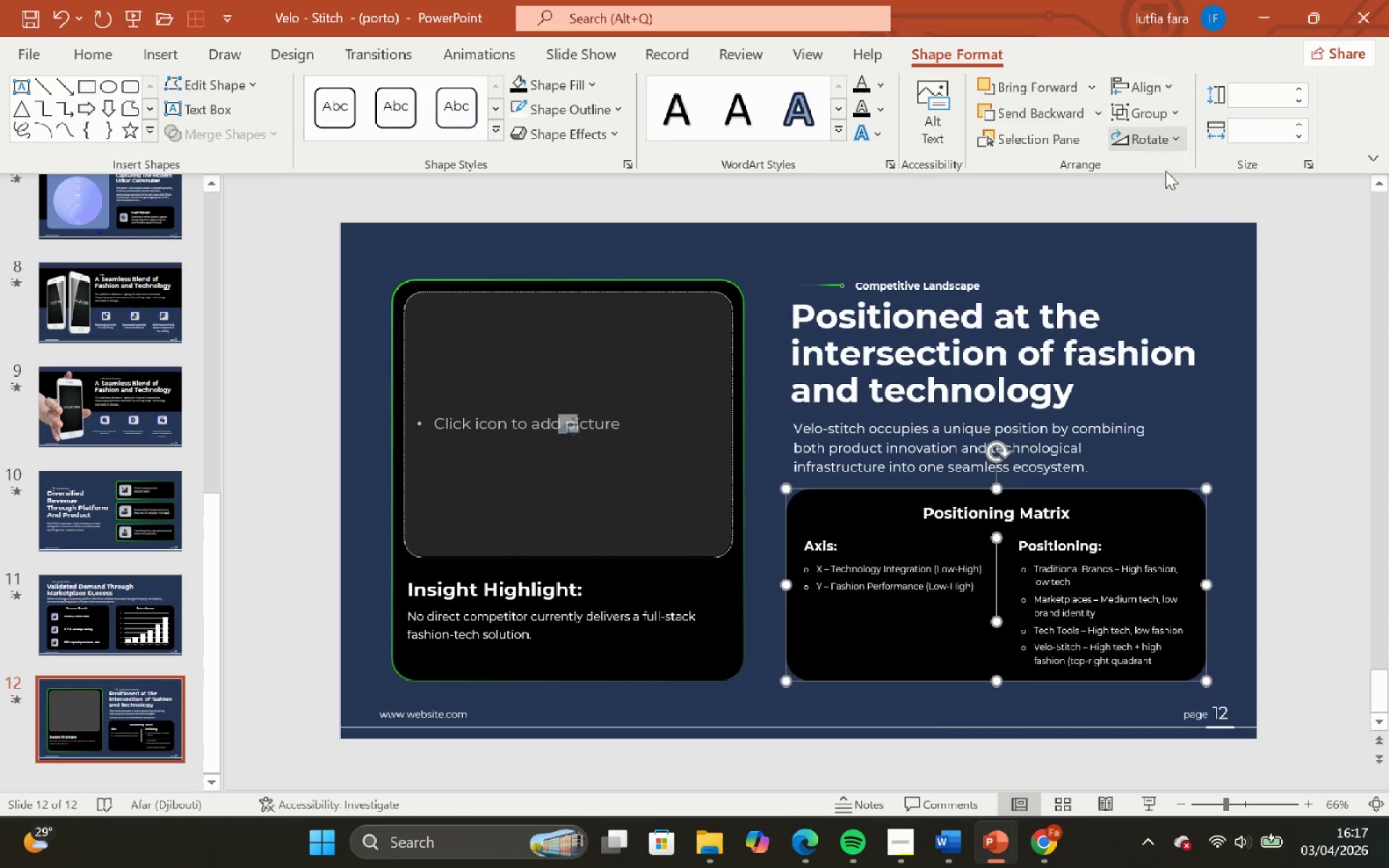 
double_click([1165, 235])
 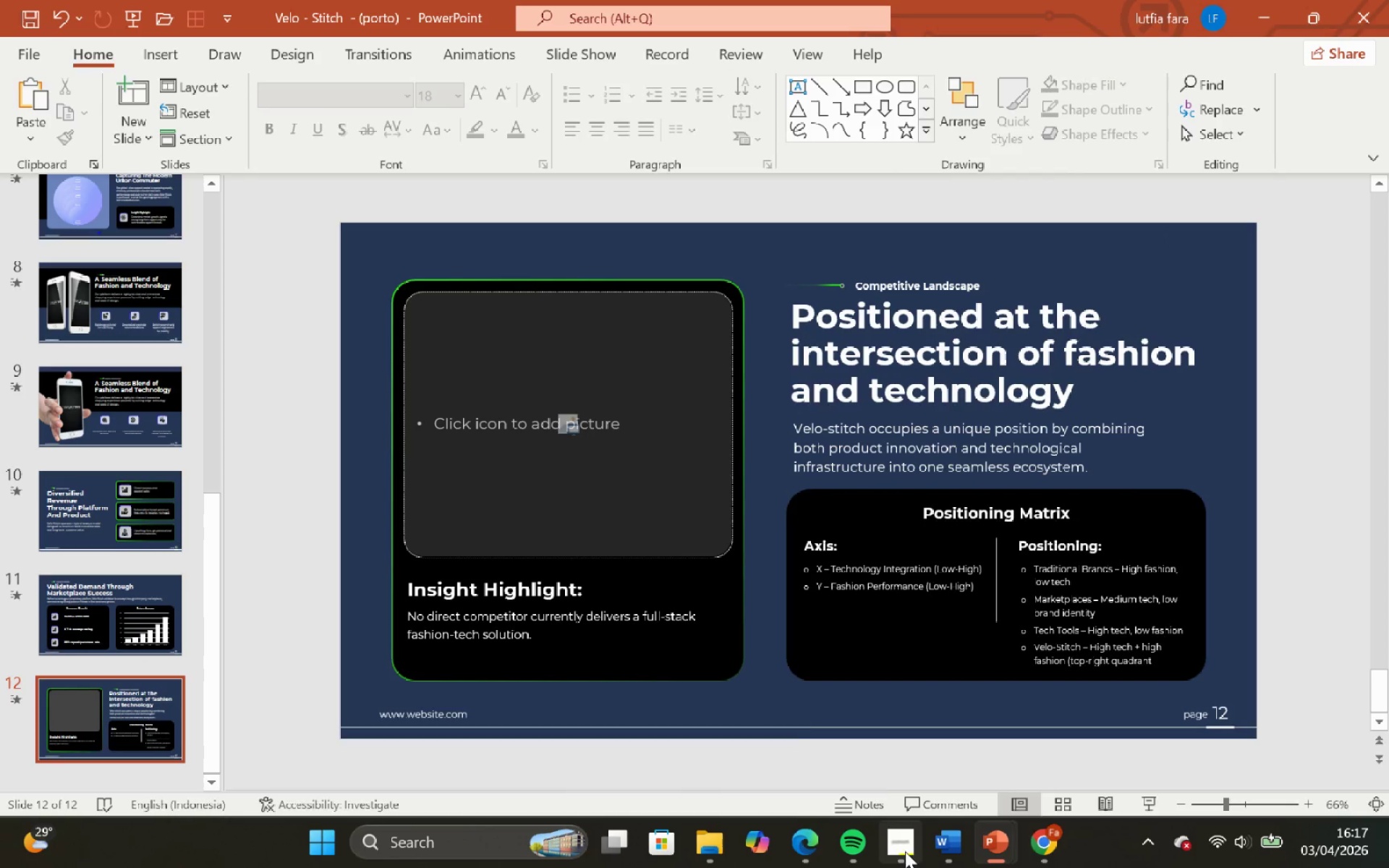 
left_click([903, 851])